 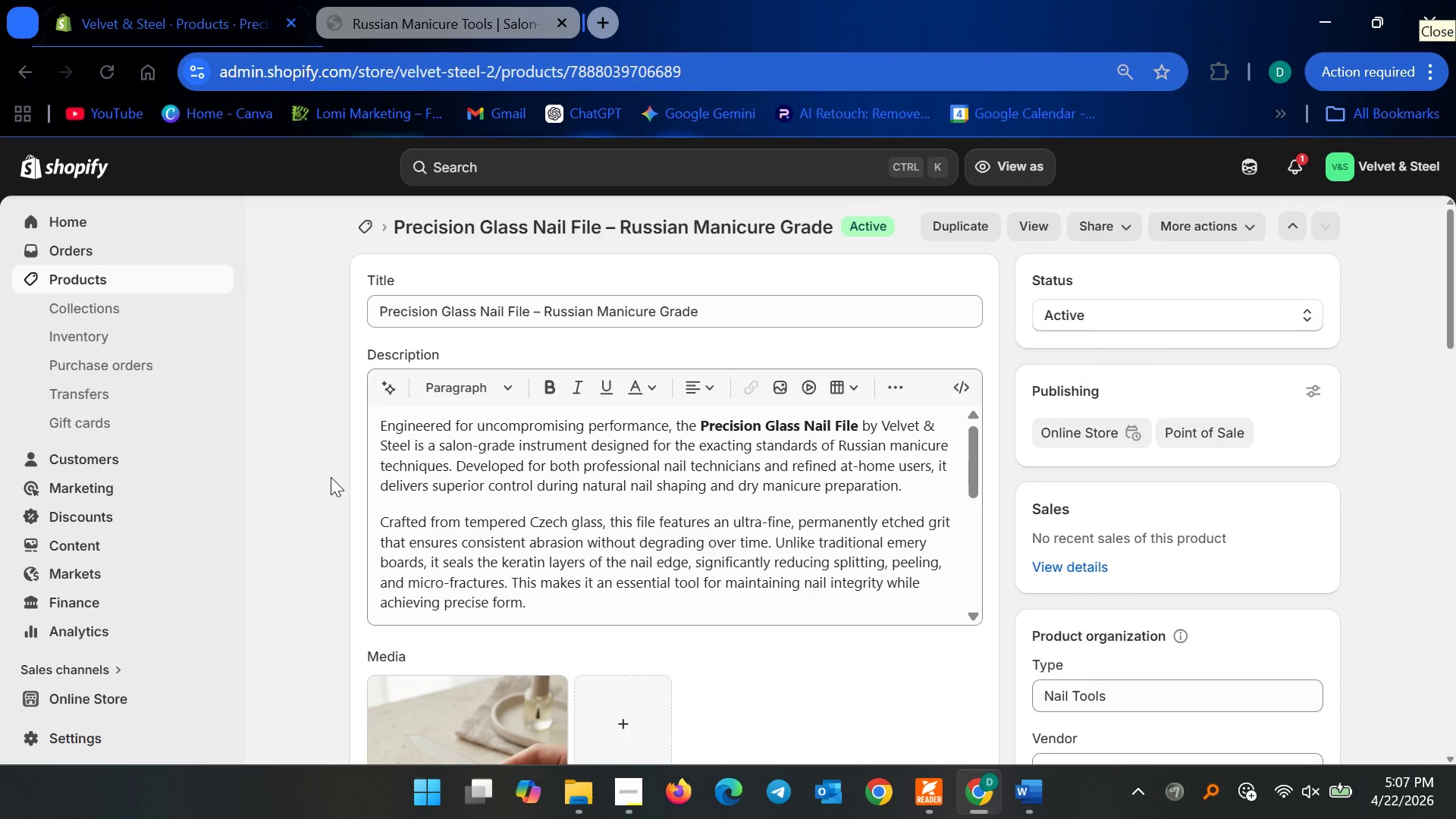 
scroll: coordinate [582, 567], scroll_direction: down, amount: 41.0
 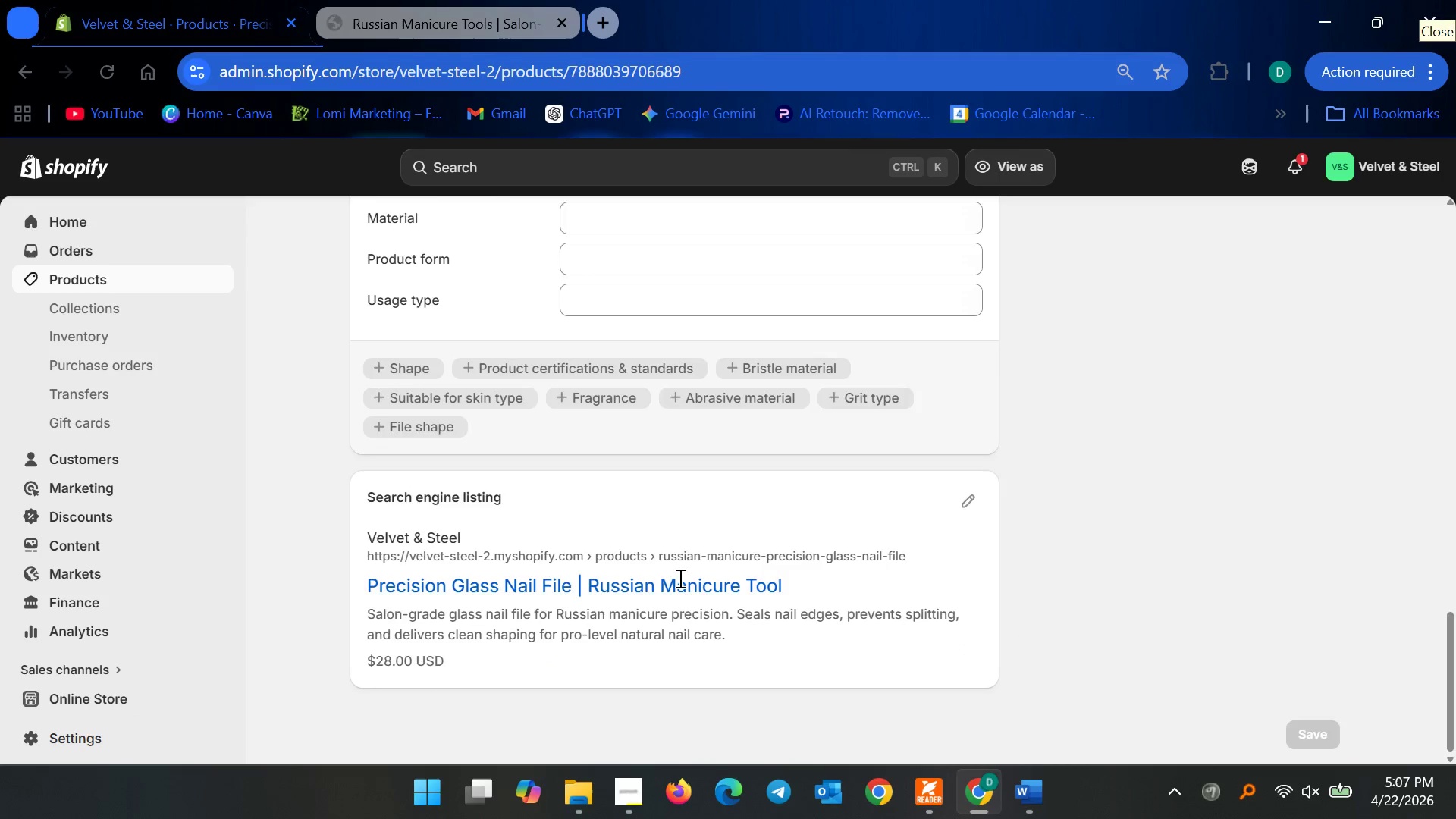 
scroll: coordinate [686, 567], scroll_direction: up, amount: 28.0
 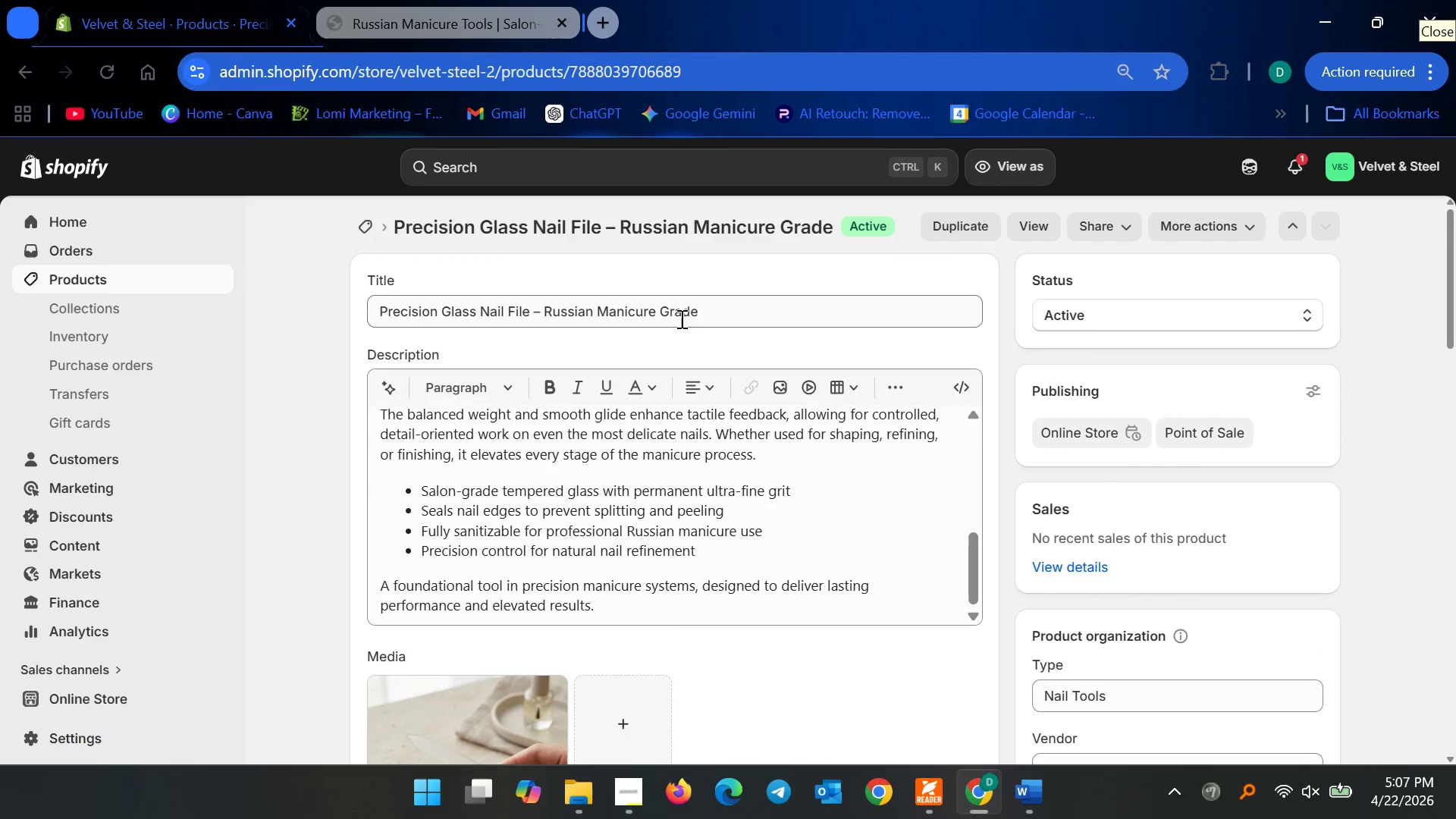 
scroll: coordinate [651, 618], scroll_direction: down, amount: 27.0
 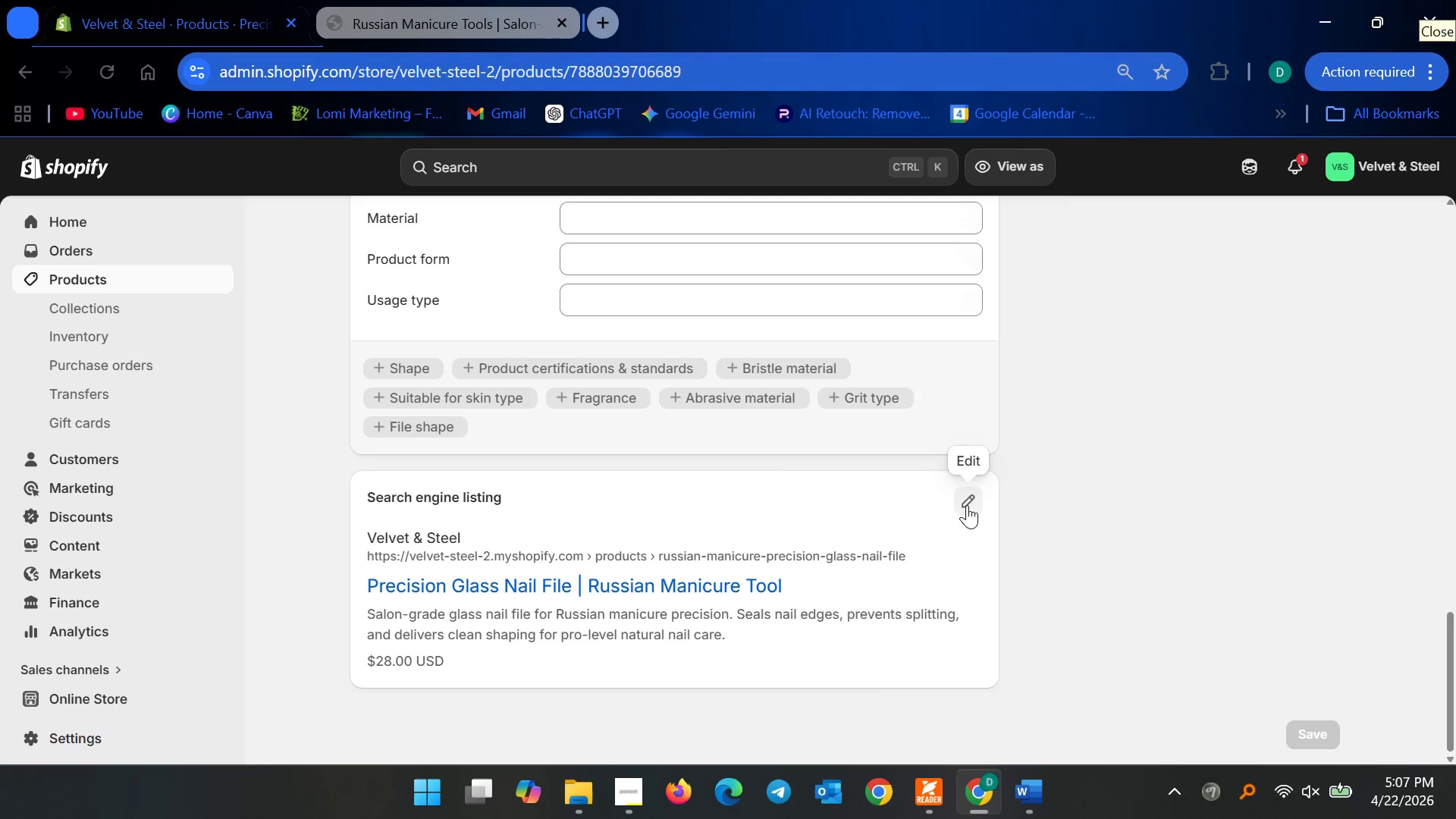 
left_click([963, 504])
 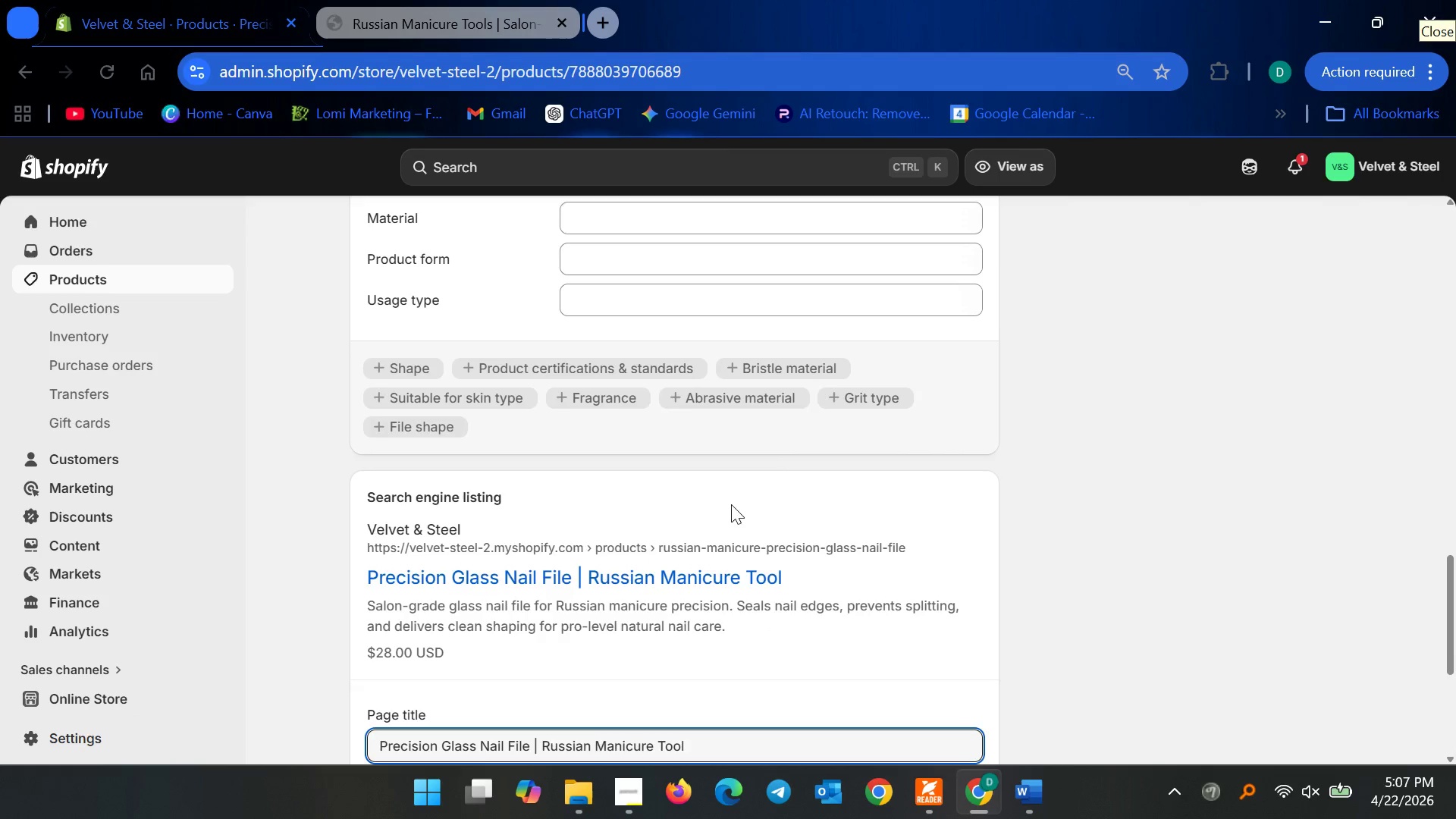 
scroll: coordinate [701, 514], scroll_direction: down, amount: 4.0
 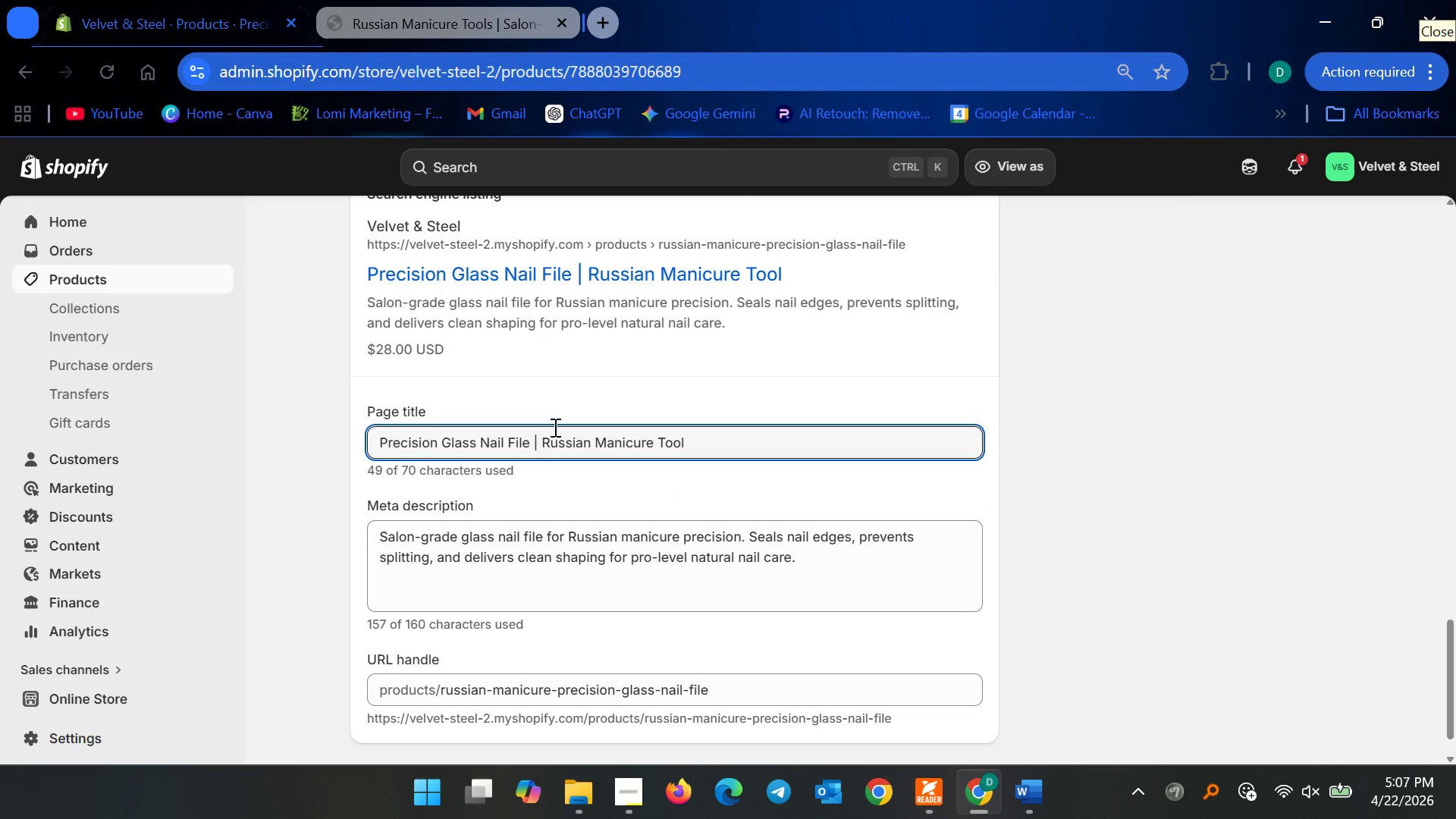 
wait(7.03)
 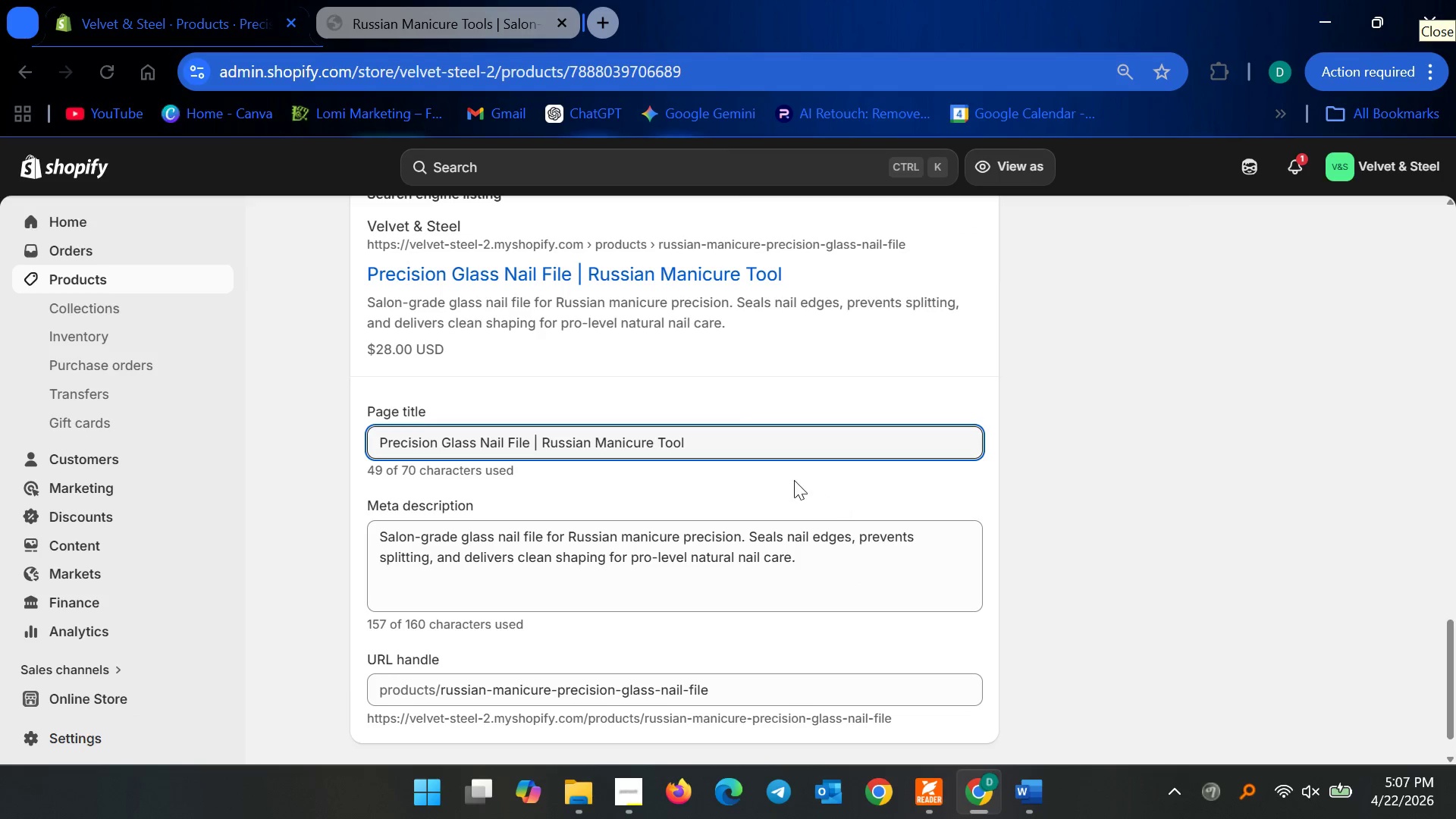 
left_click_drag(start_coordinate=[1455, 689], to_coordinate=[1454, 818])
 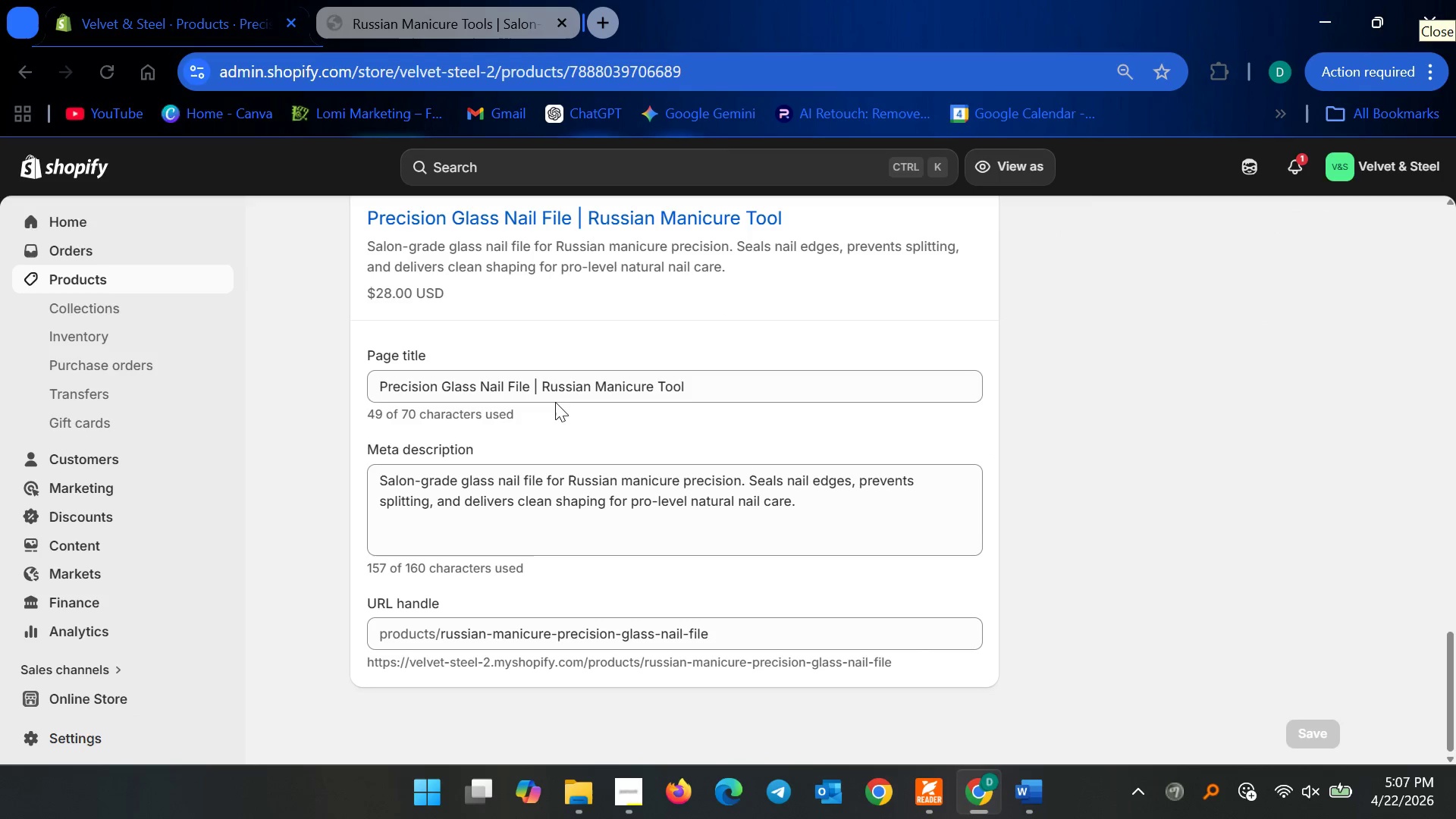 
left_click([541, 383])
 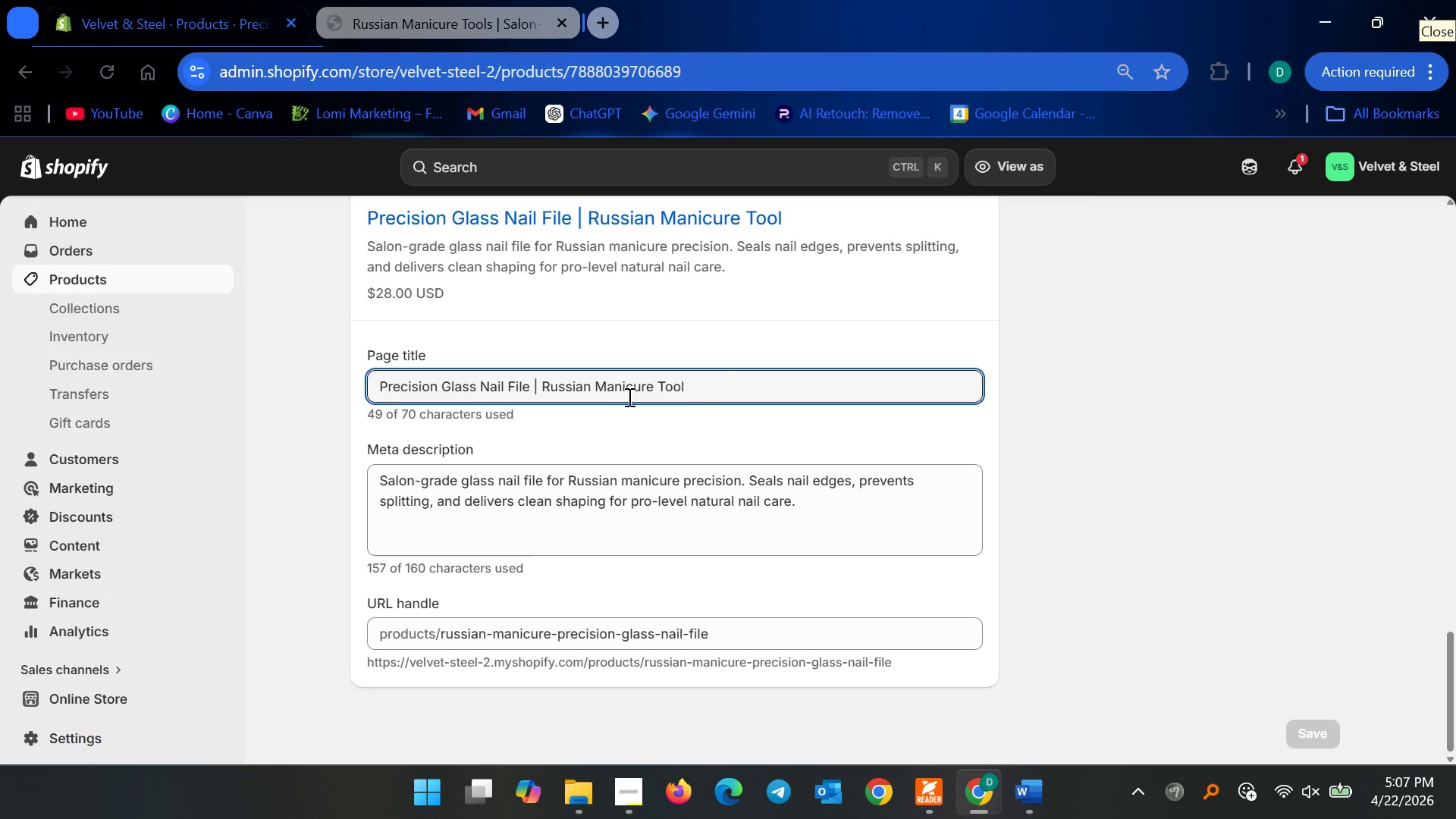 
type(Salon )
key(Backspace)
type(-Grade )
 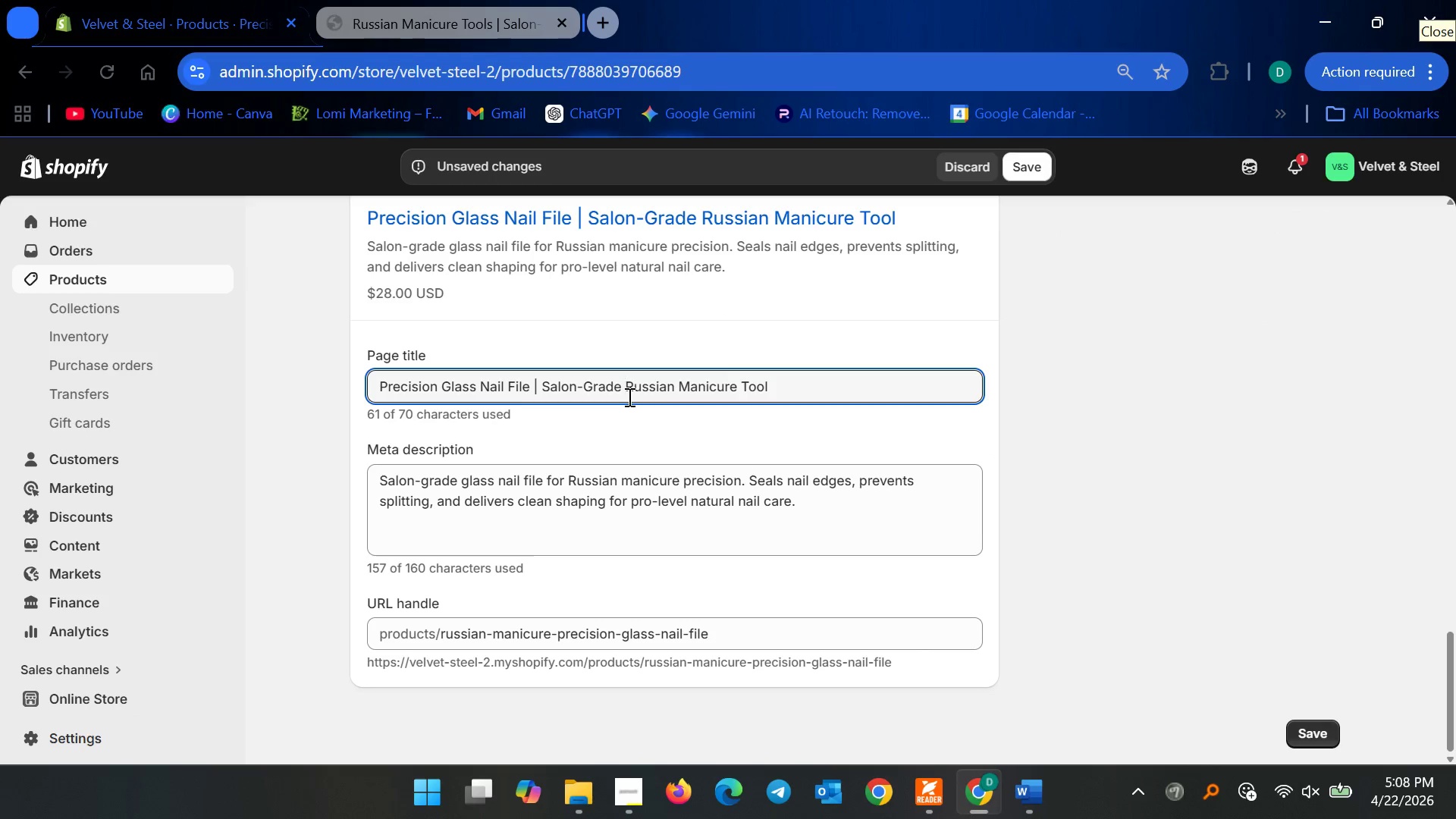 
wait(8.48)
 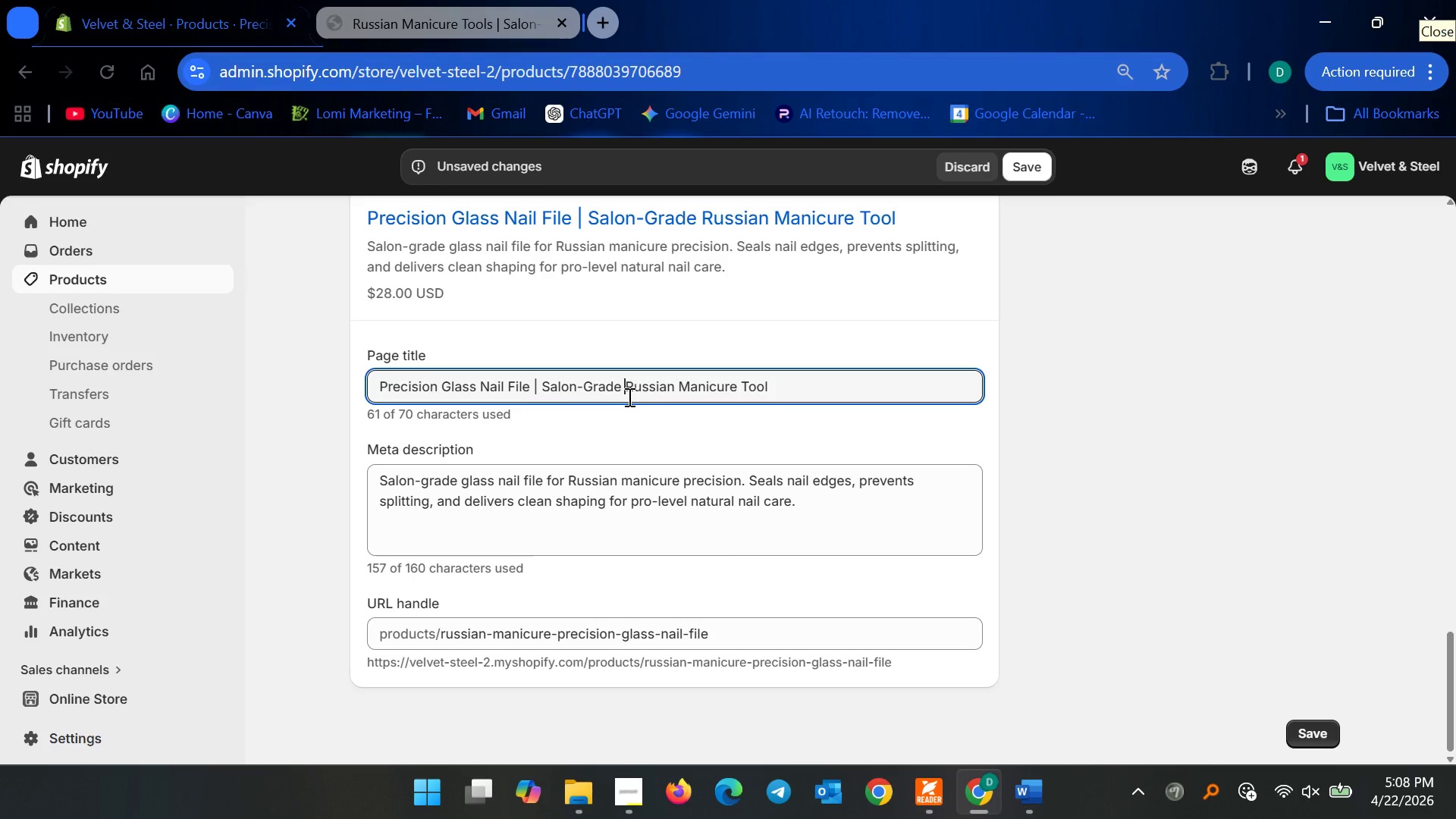 
left_click([1028, 174])
 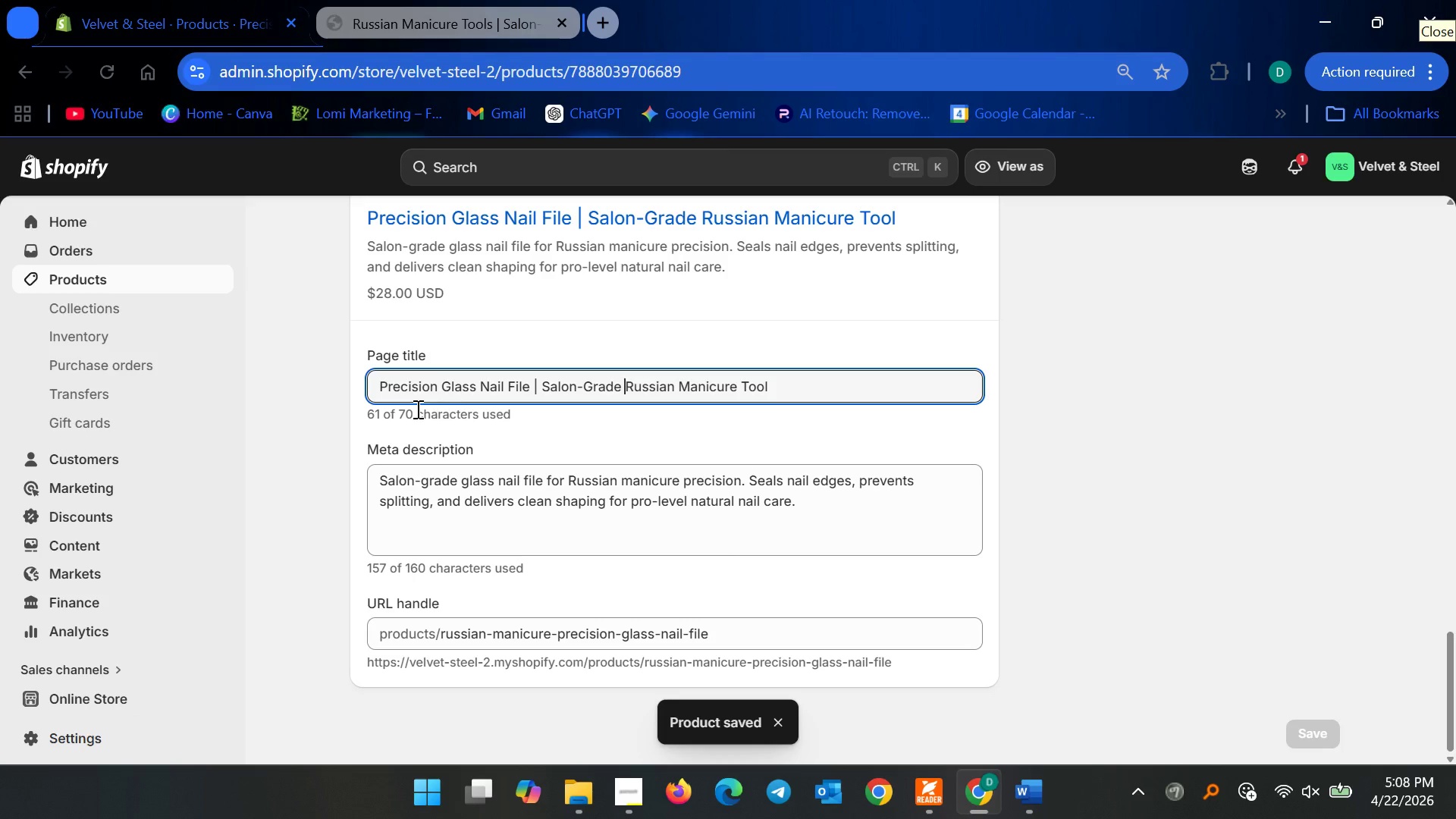 
wait(6.48)
 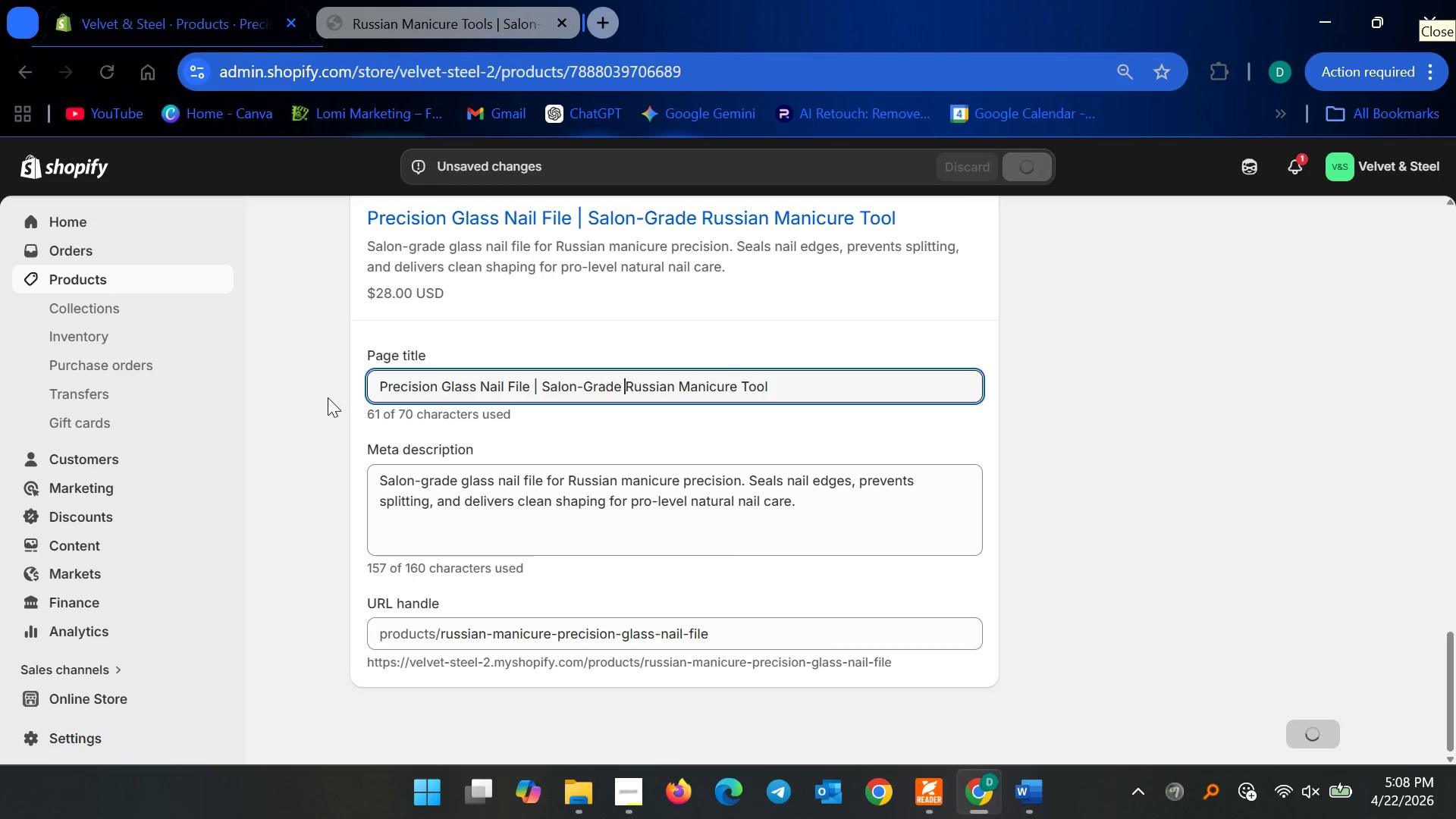 
left_click([140, 276])
 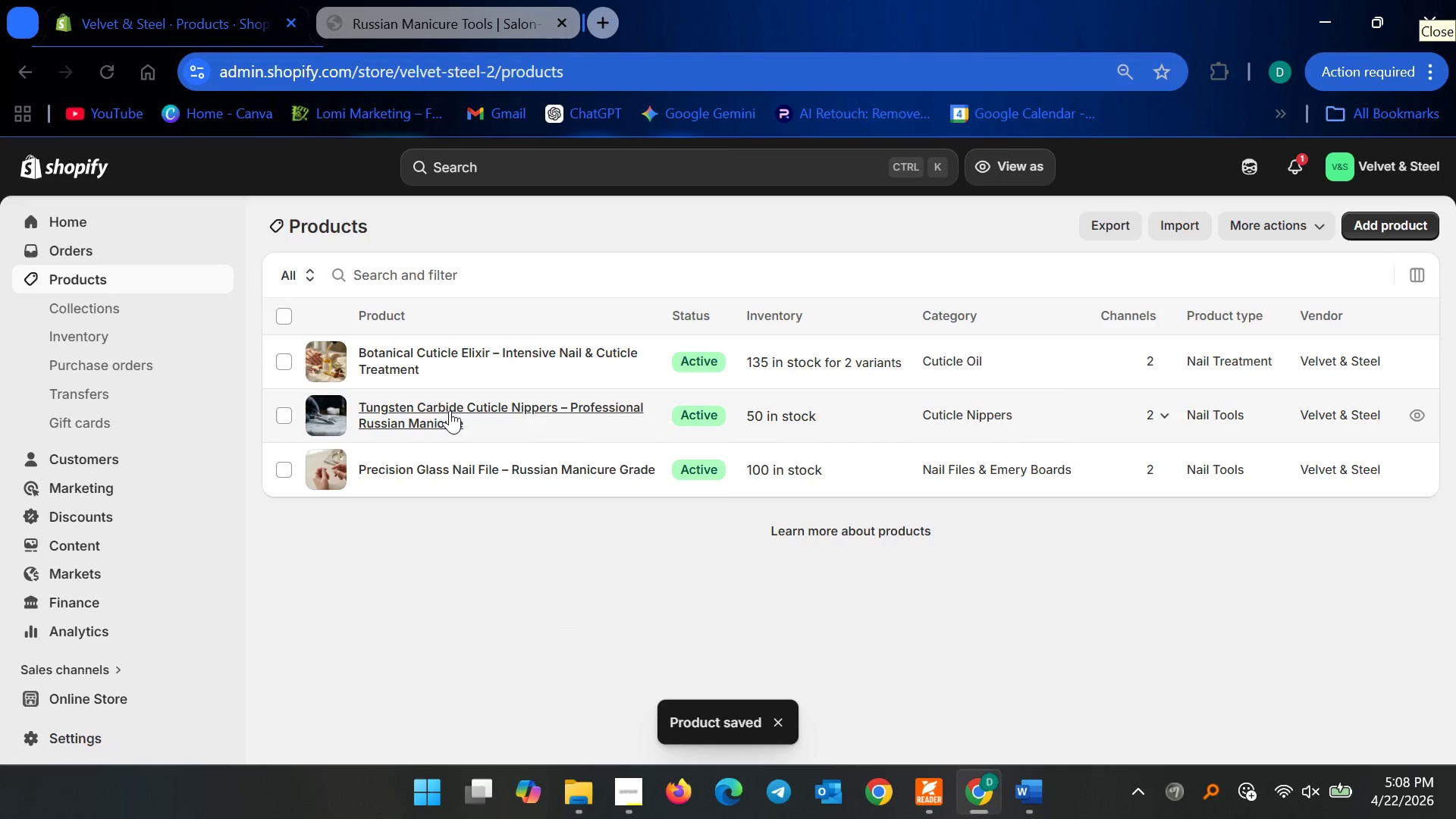 
left_click([449, 410])
 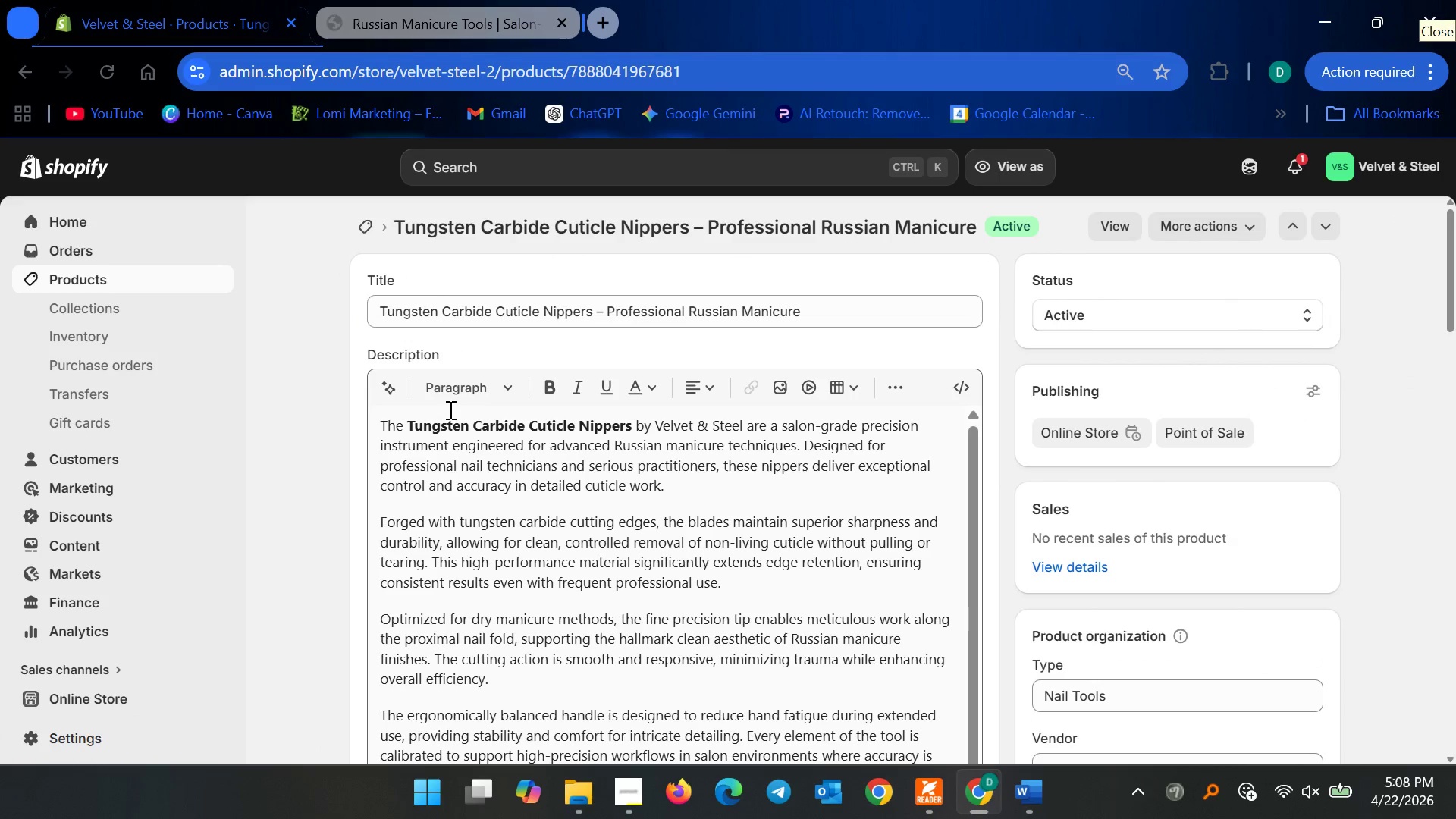 
scroll: coordinate [586, 509], scroll_direction: down, amount: 37.0
 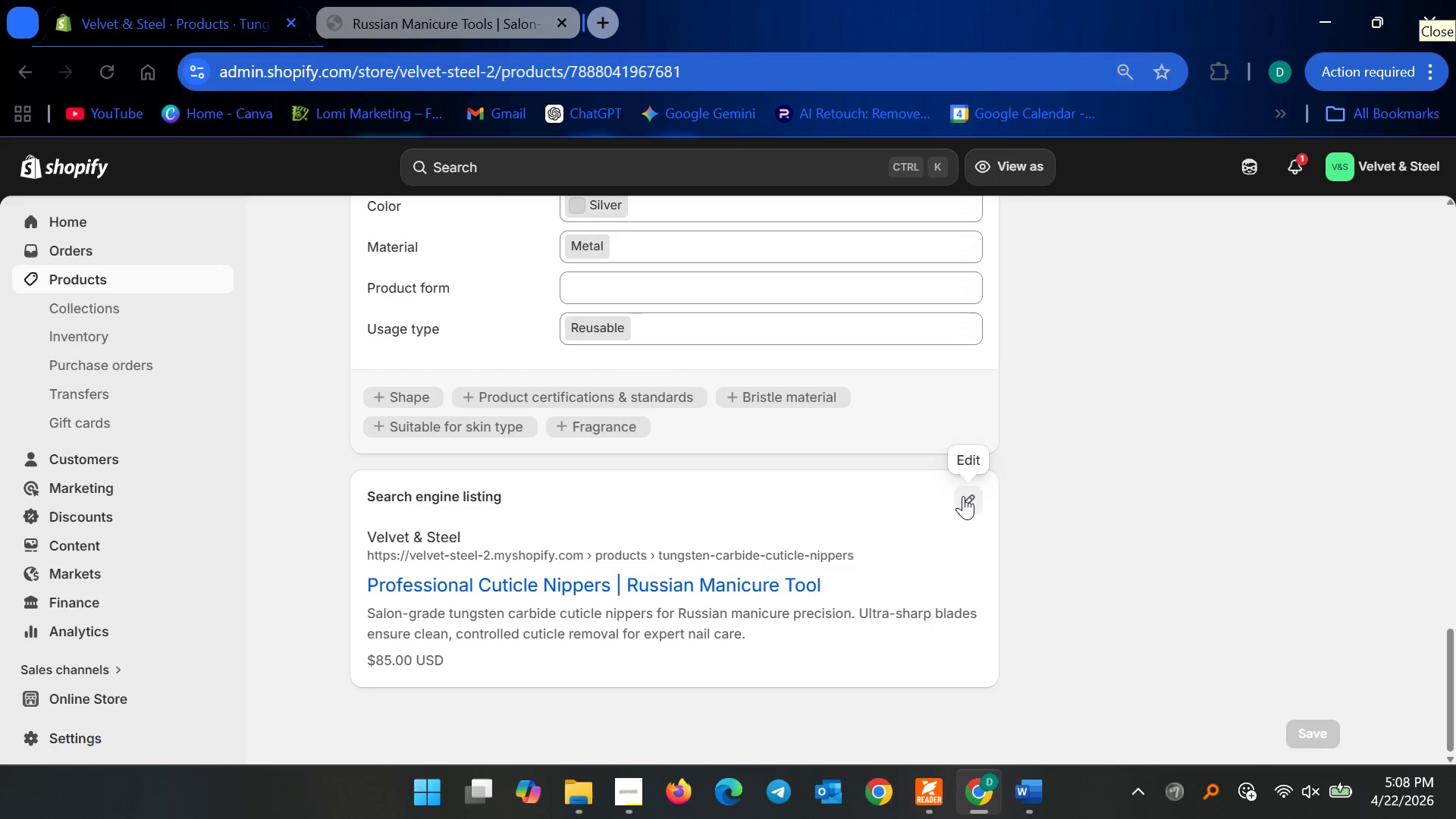 
left_click([963, 496])
 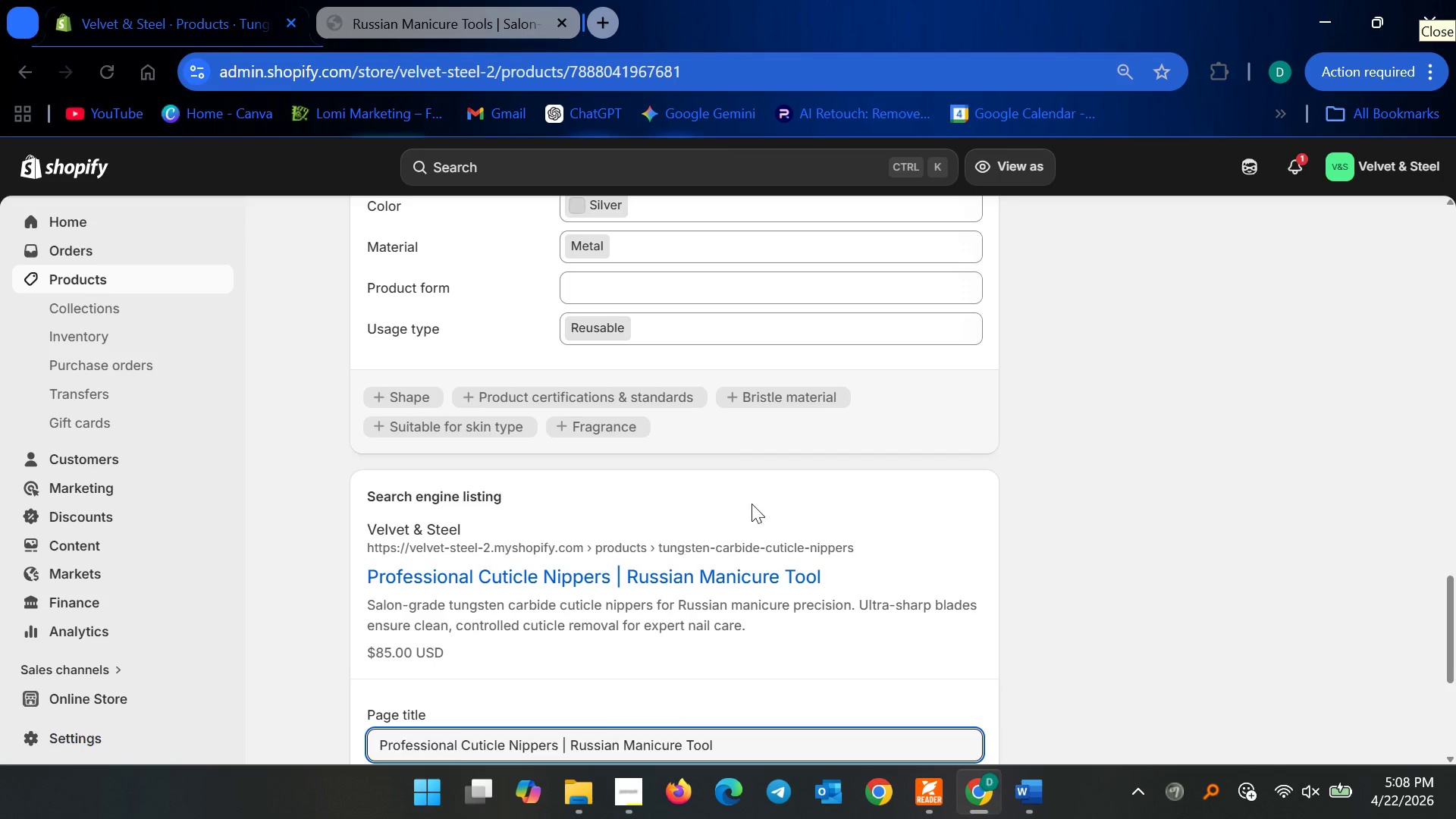 
scroll: coordinate [722, 520], scroll_direction: down, amount: 5.0
 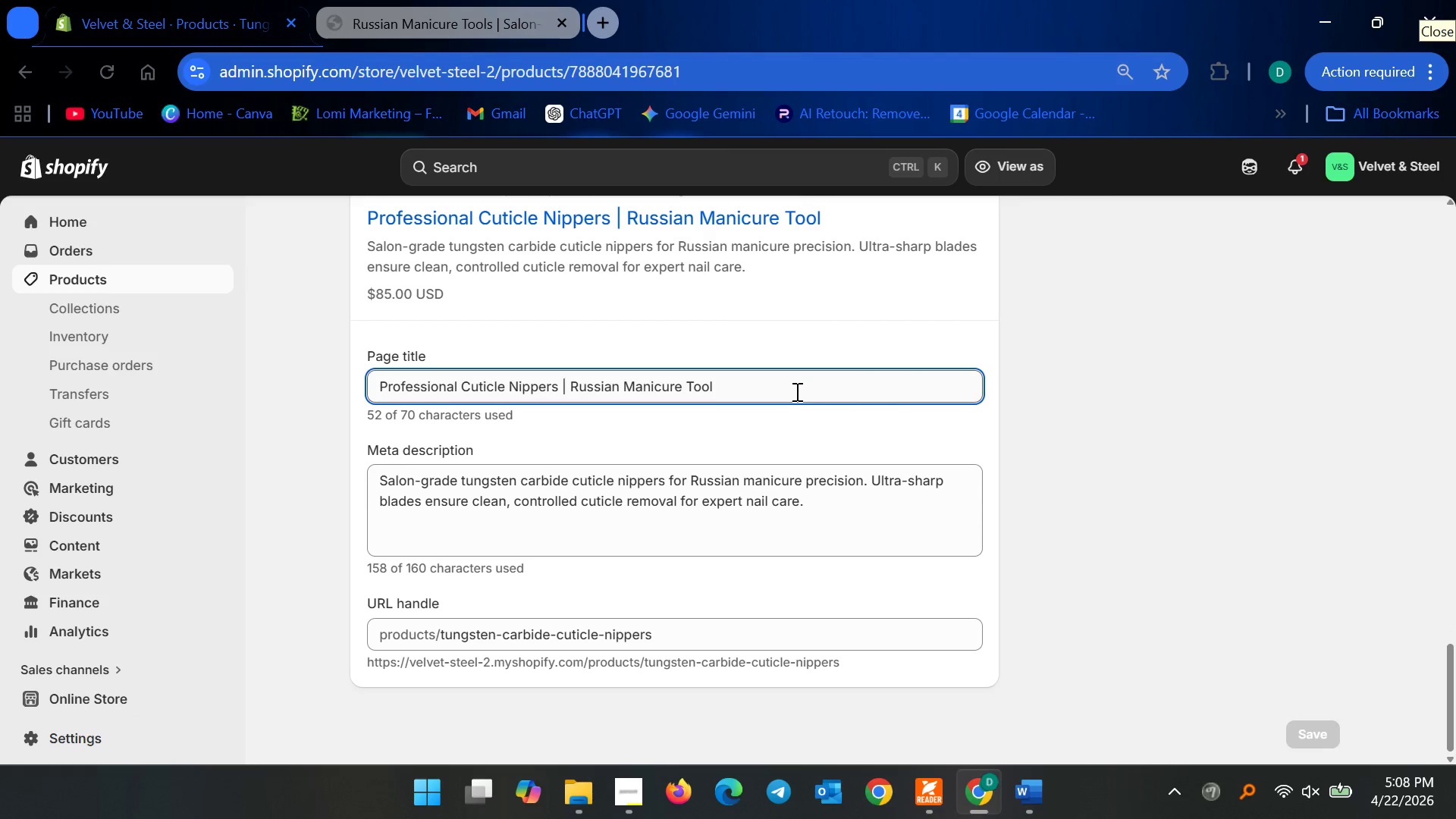 
wait(5.41)
 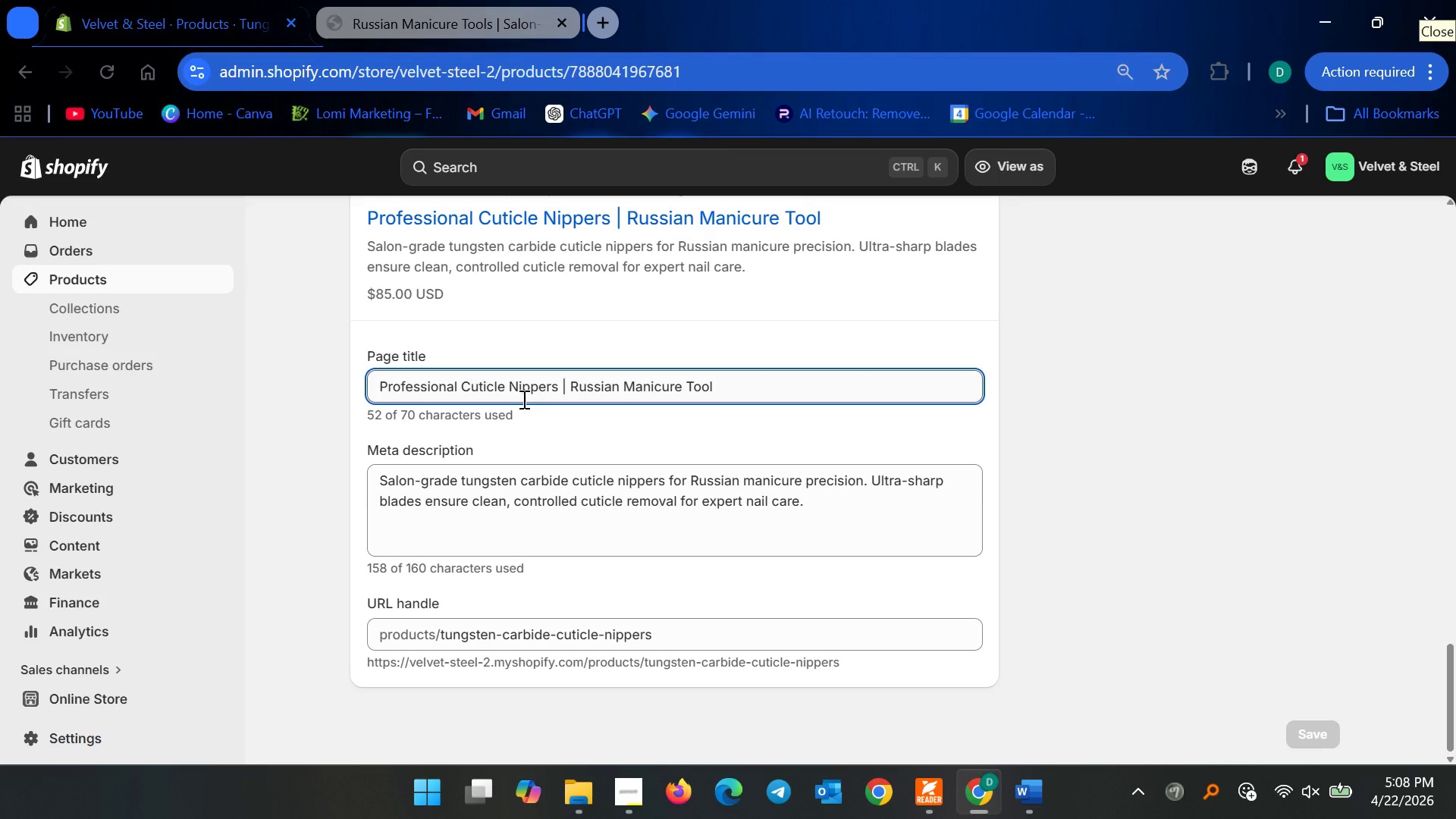 
left_click([777, 391])
 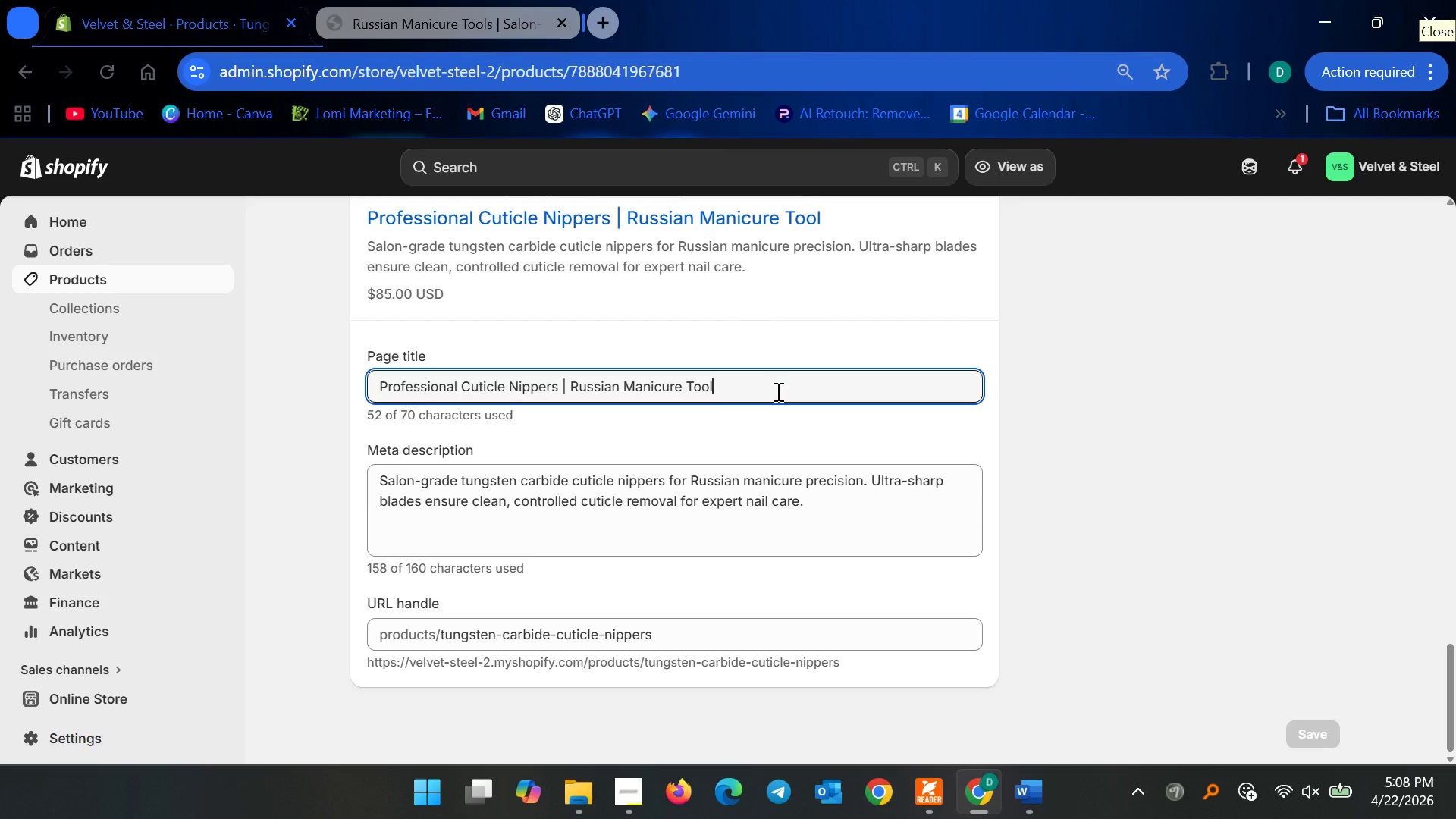 
left_click([685, 384])
 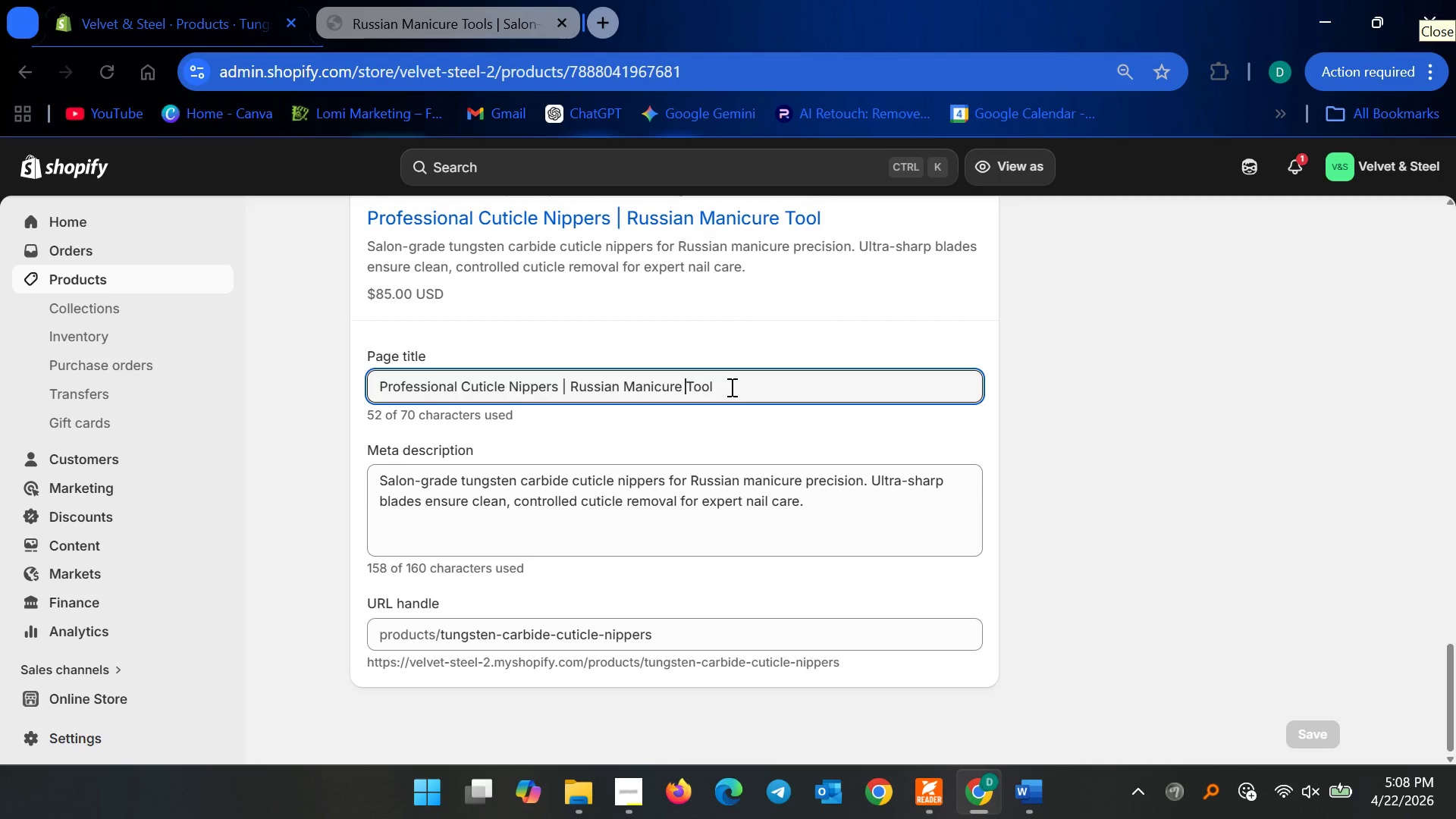 
type(| Salon )
 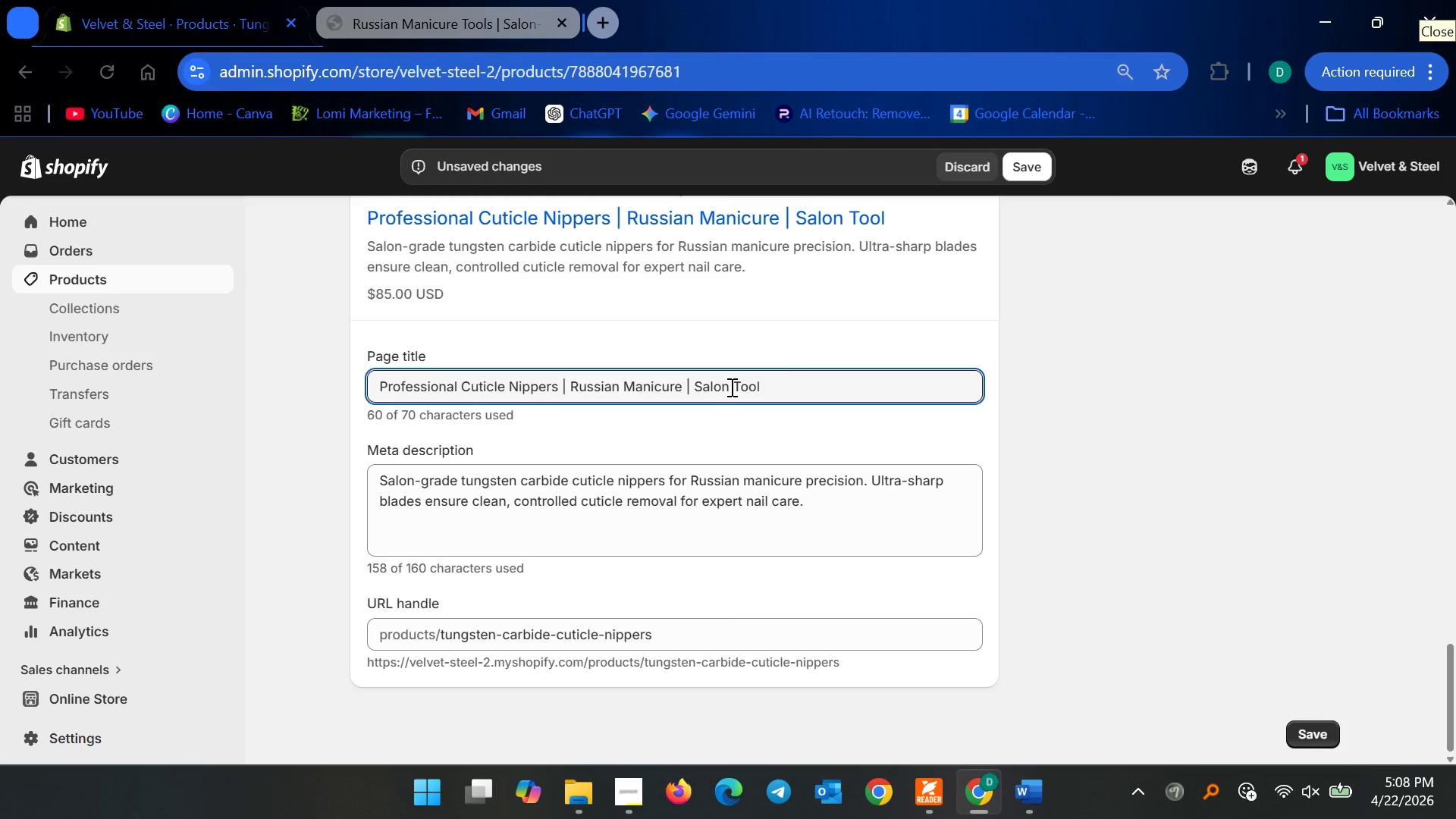 
wait(7.56)
 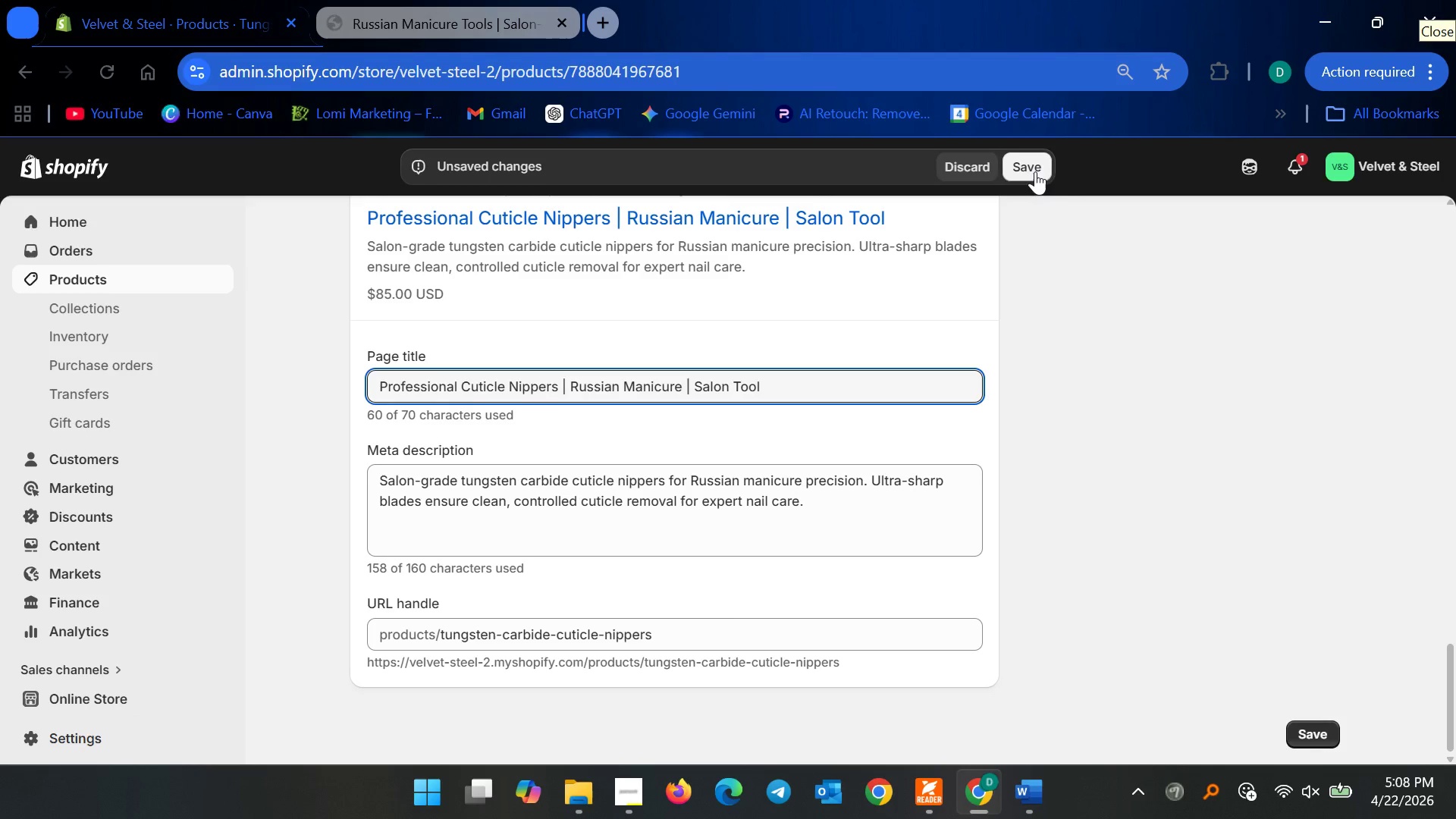 
key(Backspace)
 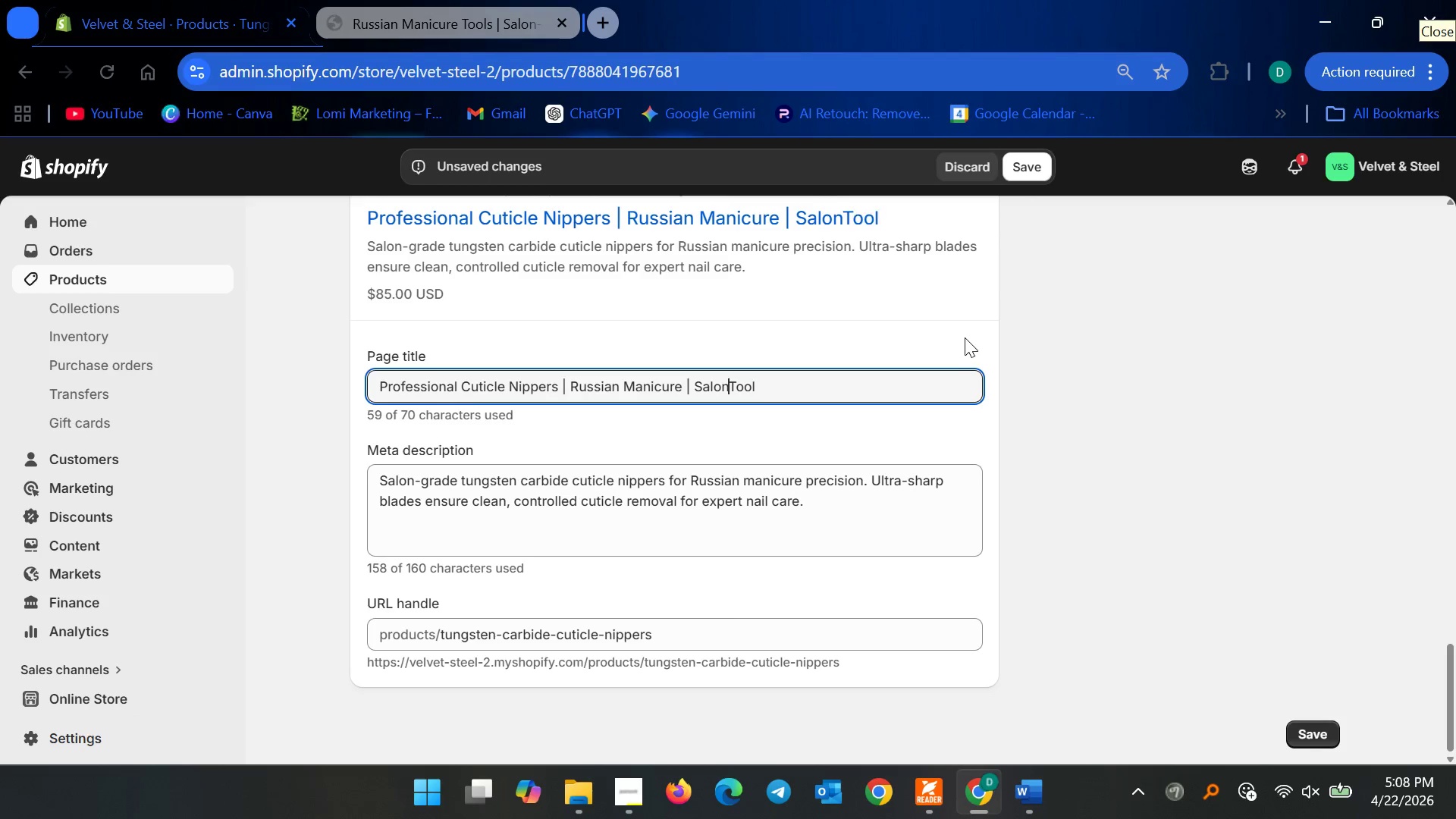 
key(Backspace)
 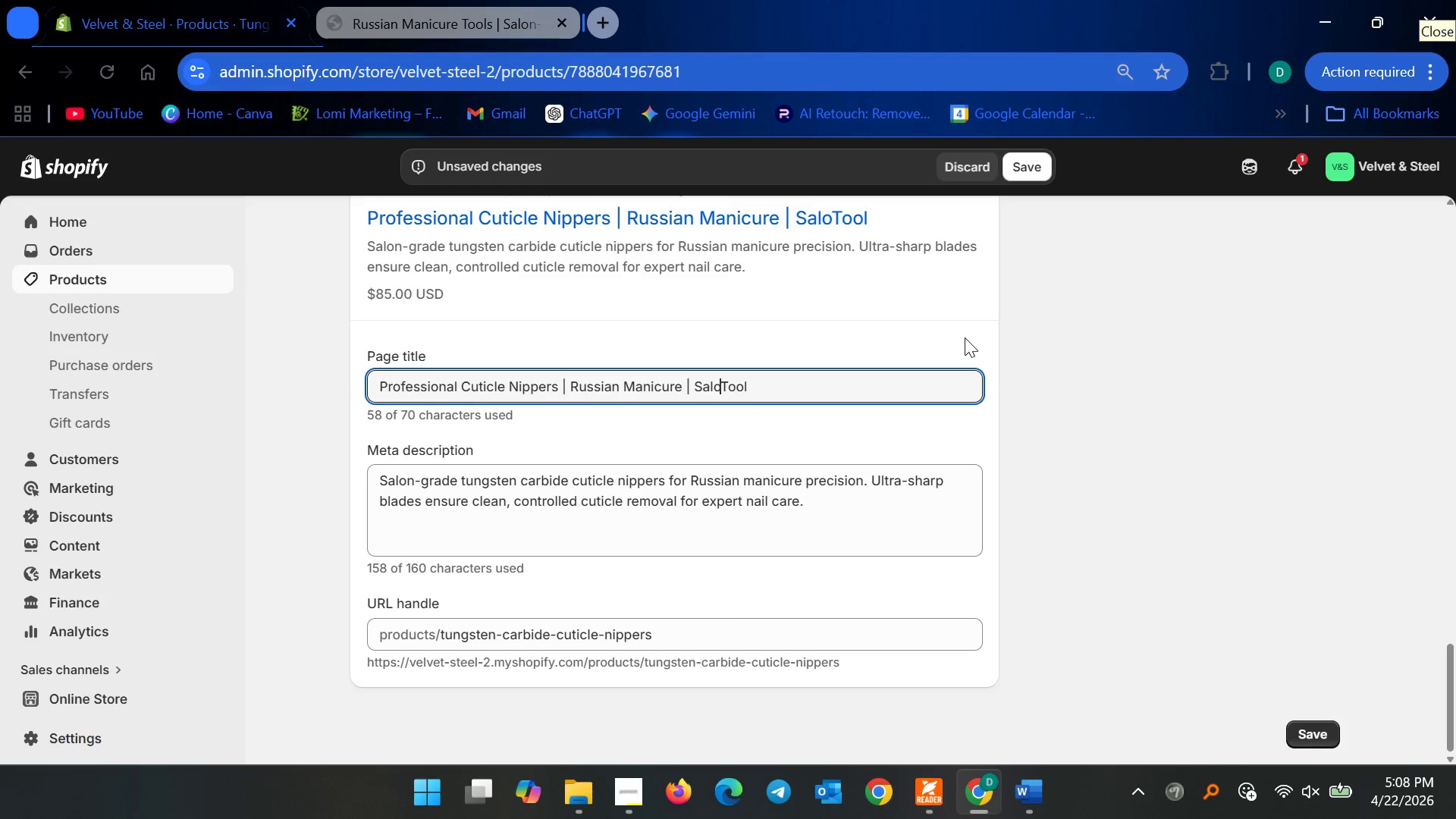 
key(Backspace)
 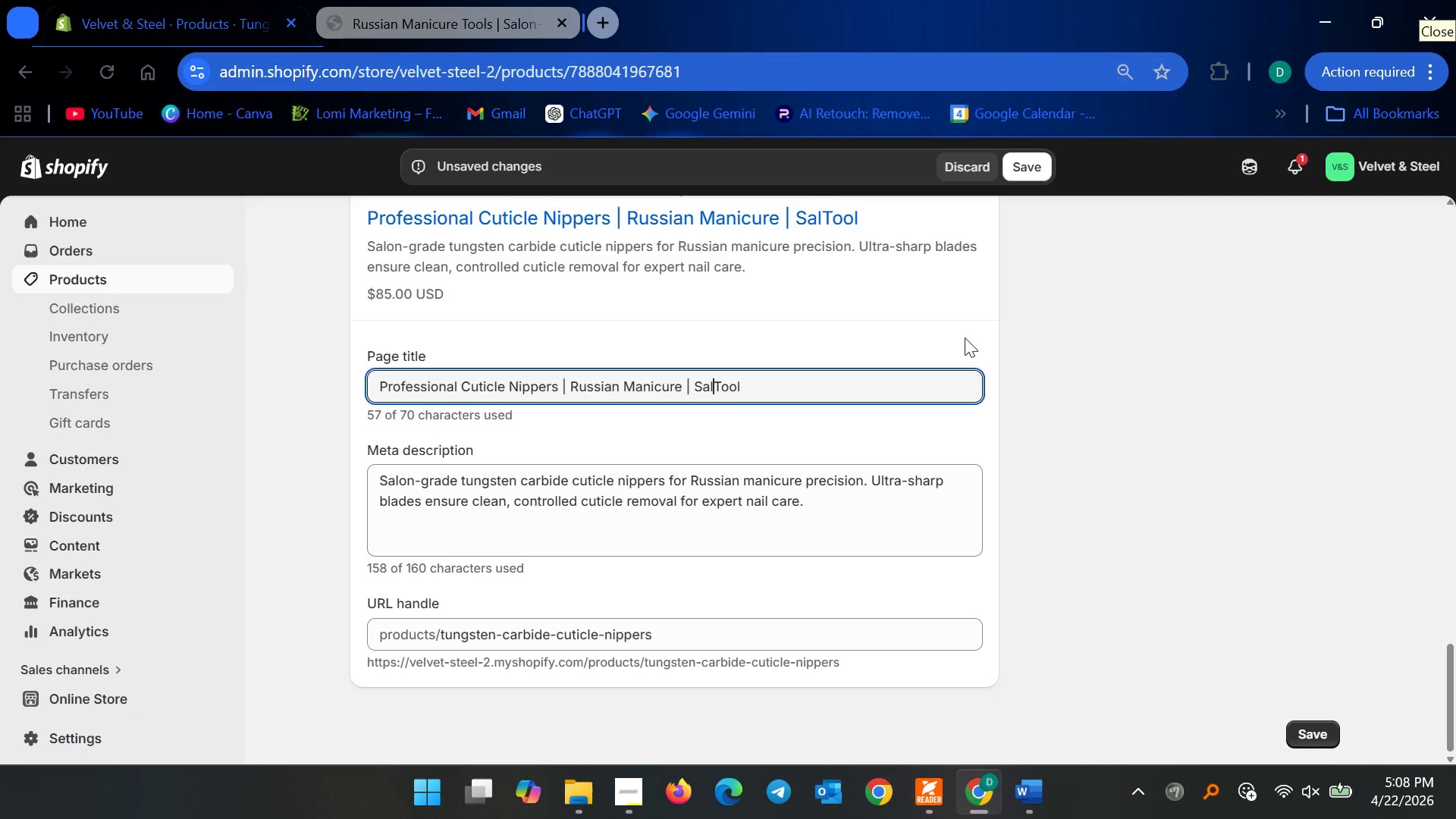 
key(Backspace)
 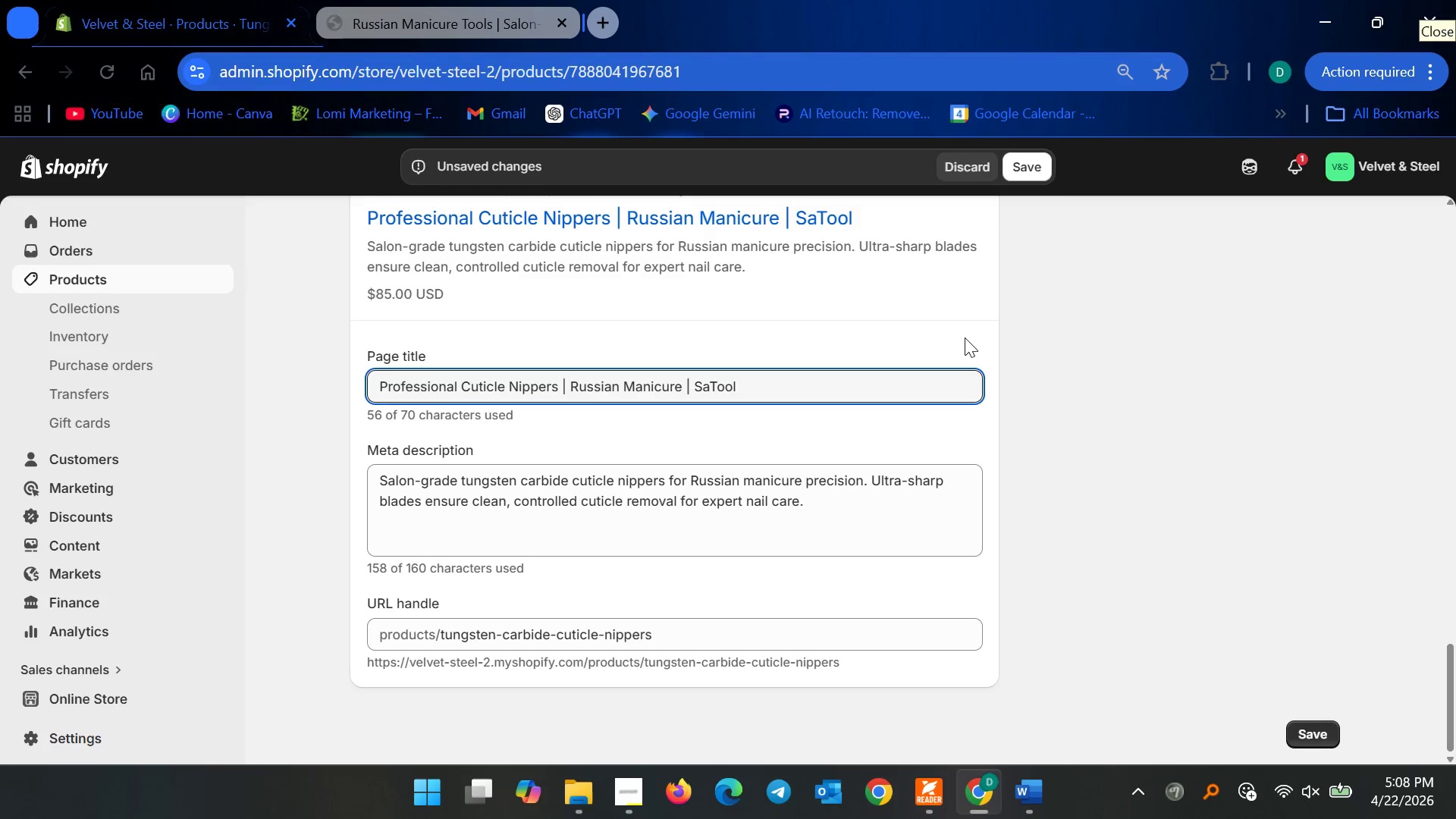 
key(Backspace)
 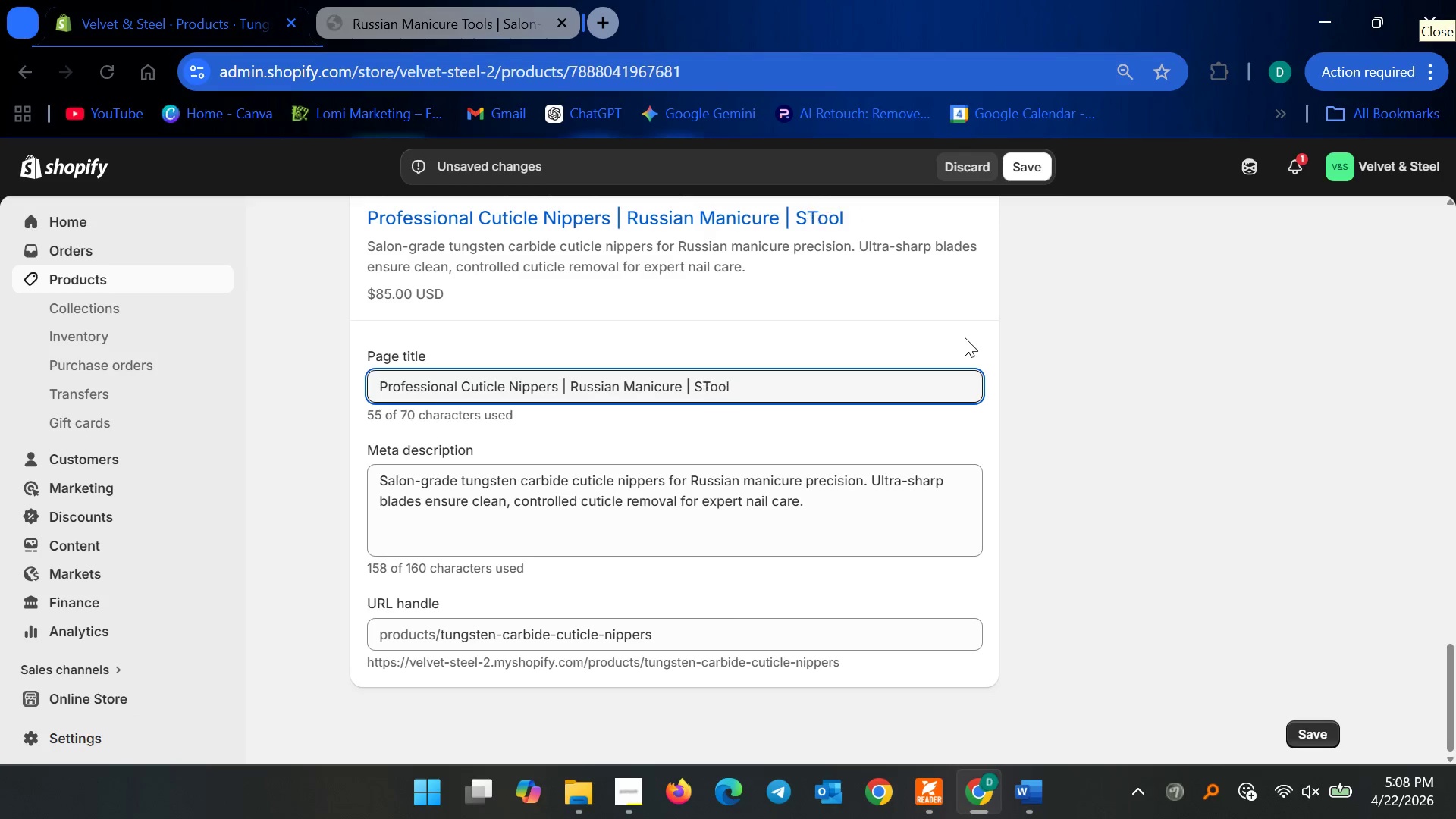 
key(Backspace)
 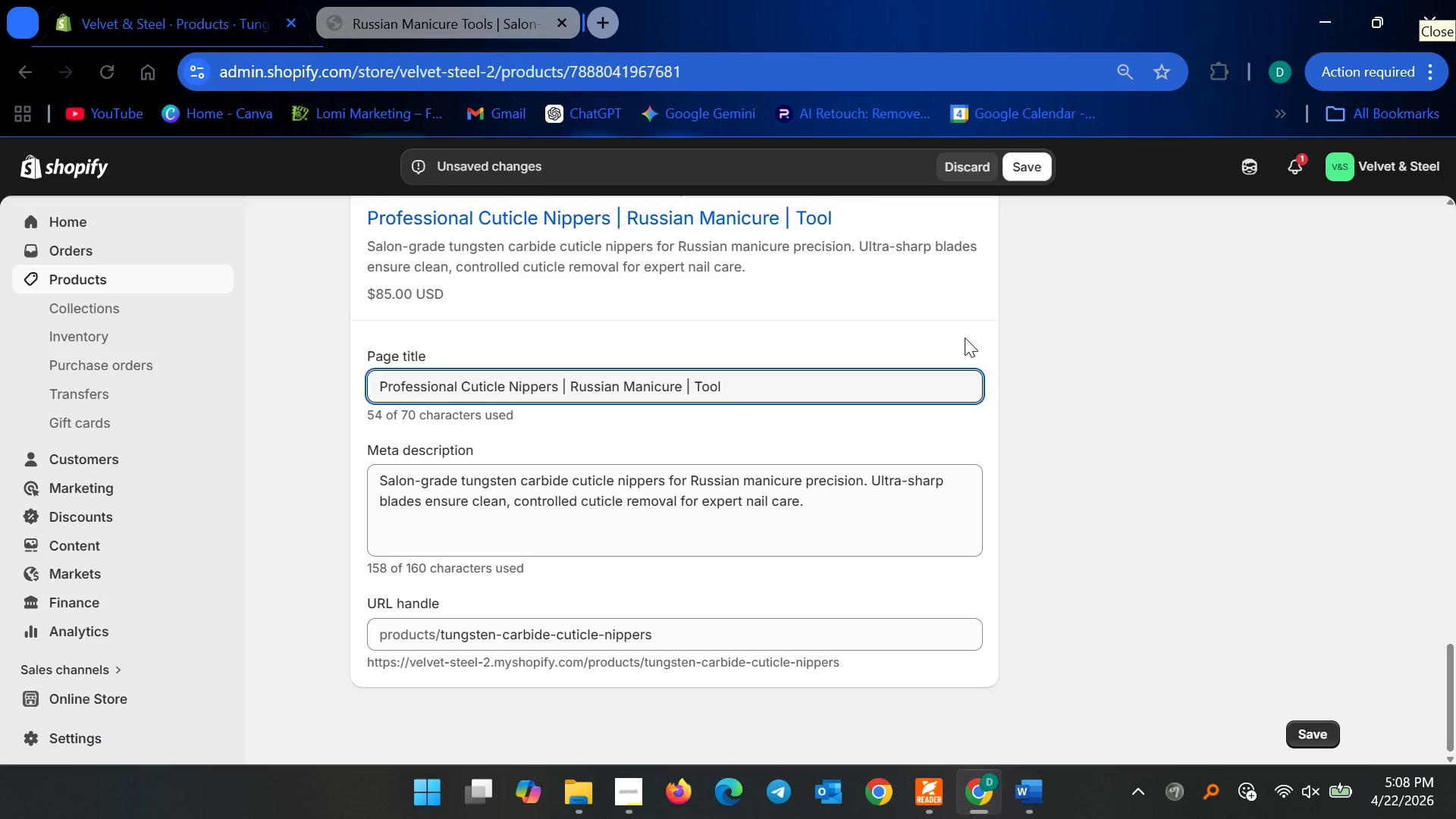 
key(Backspace)
 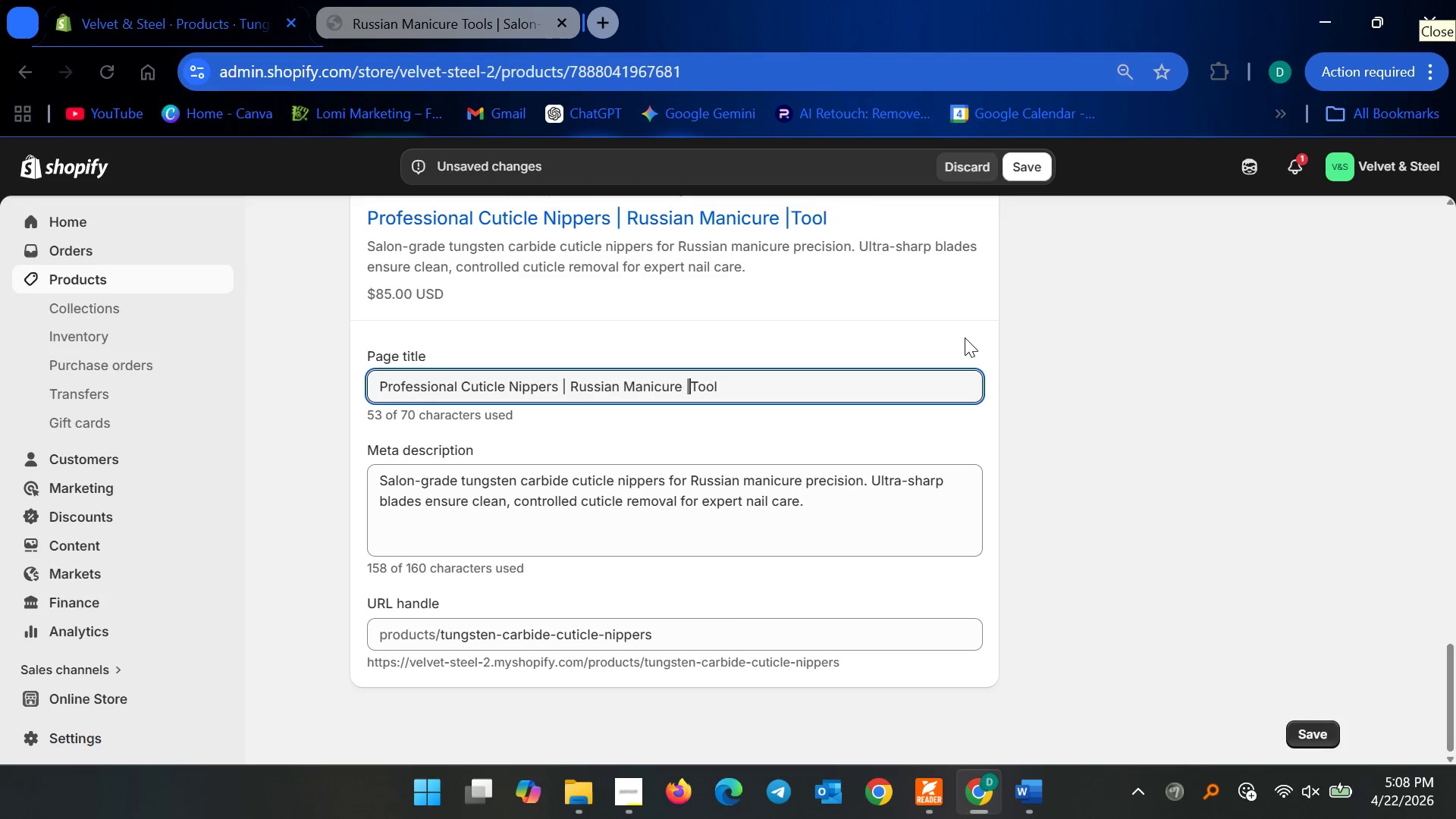 
key(Backspace)
 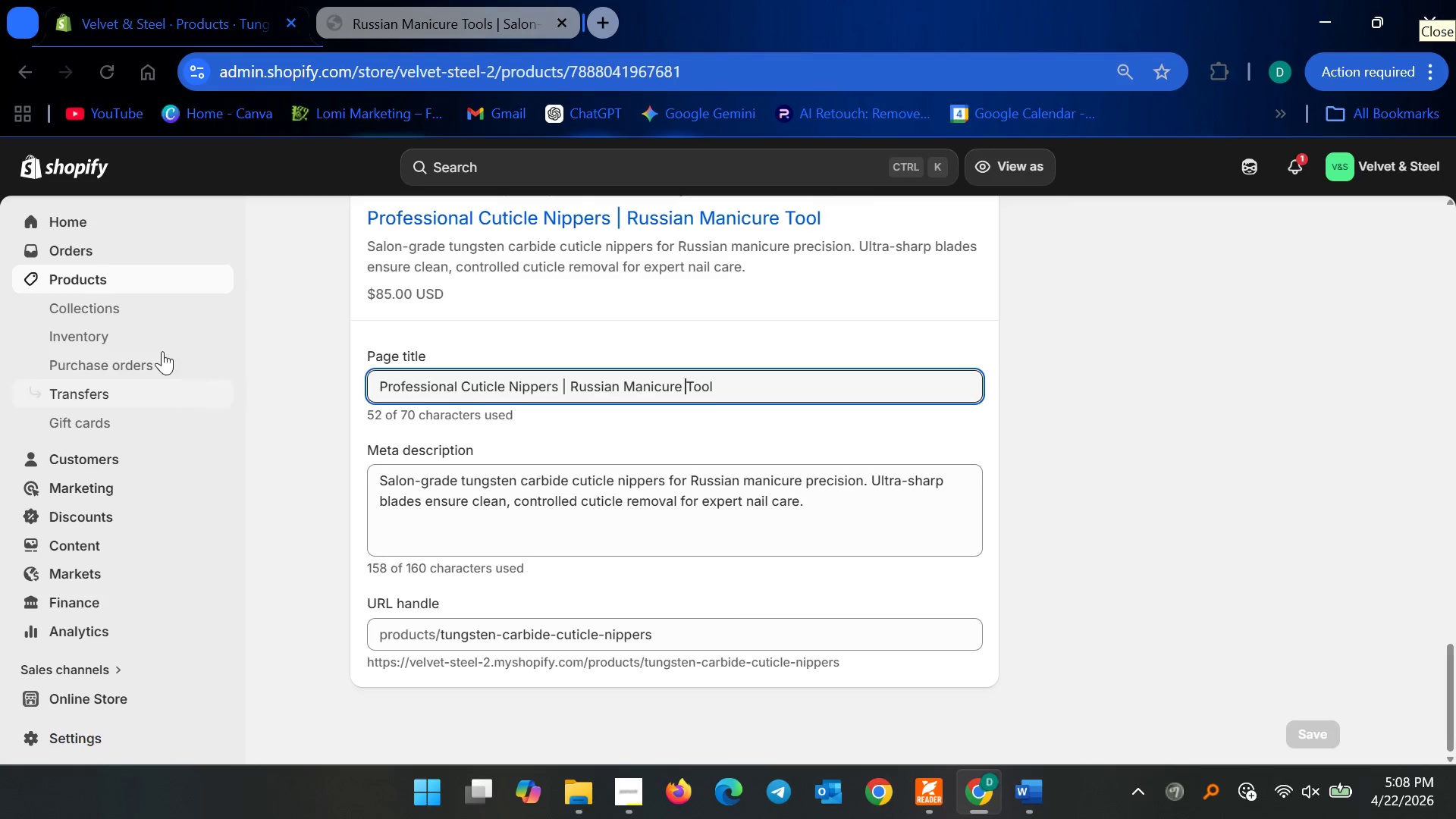 
left_click([101, 275])
 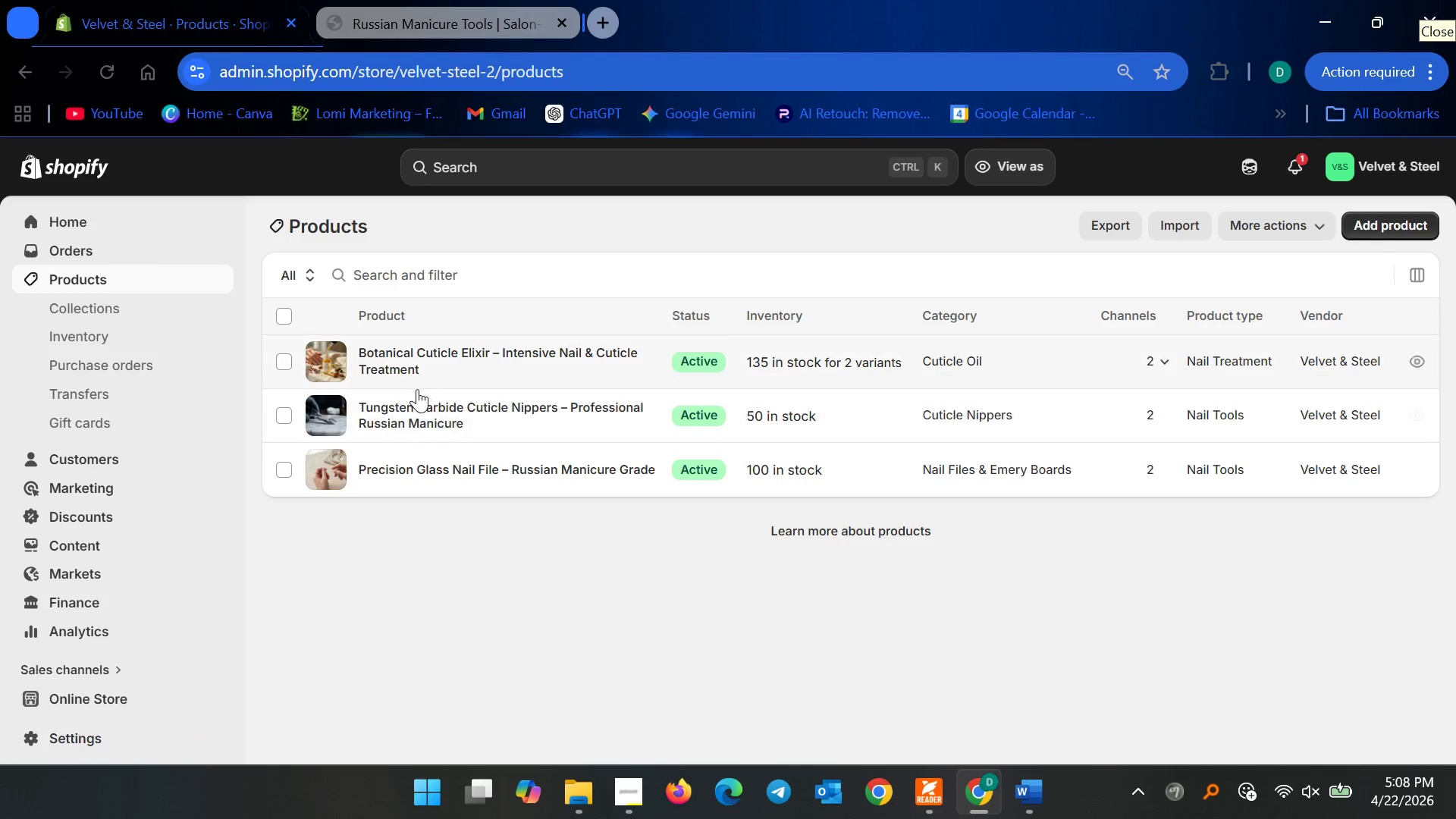 
left_click([418, 355])
 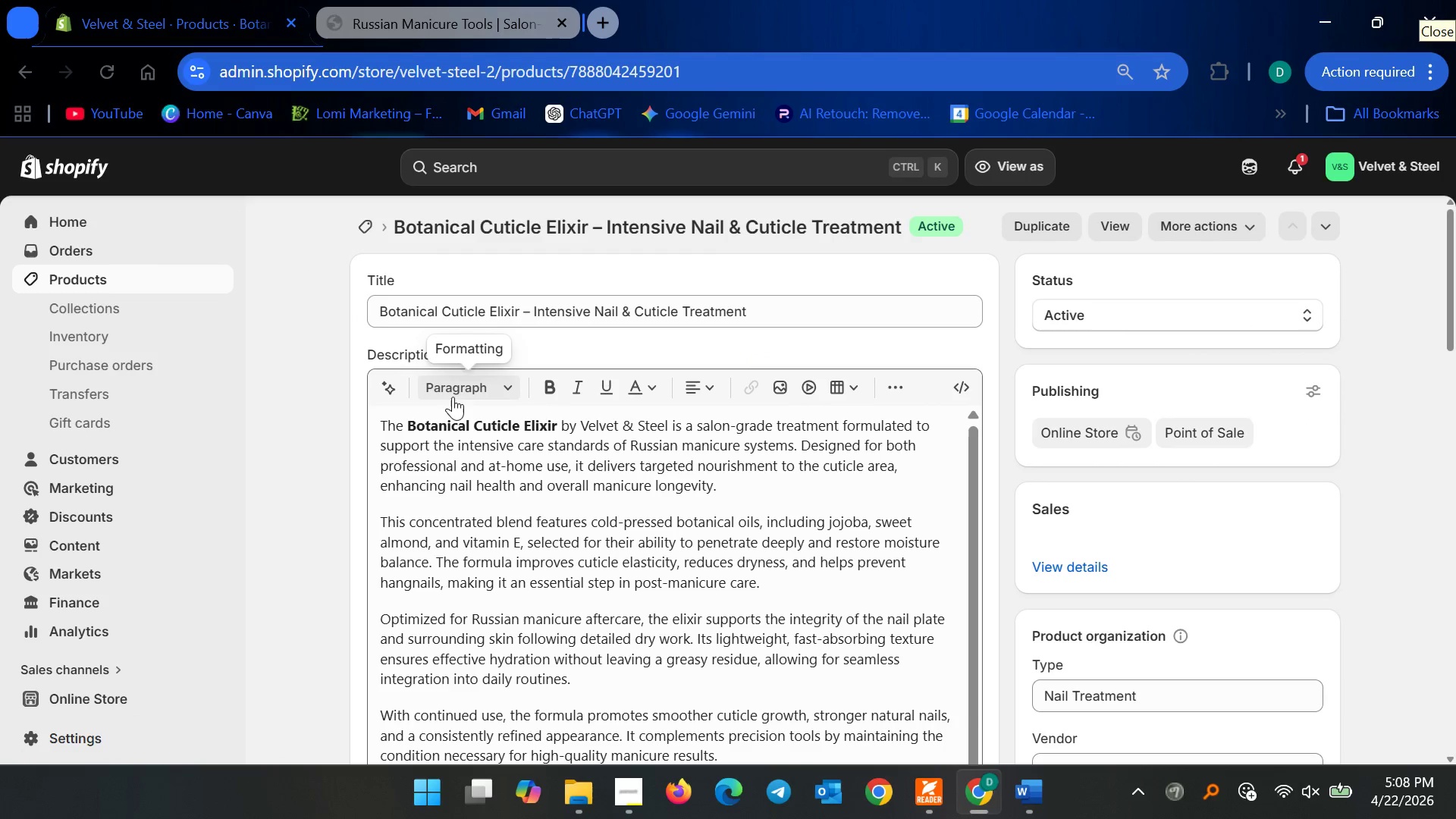 
scroll: coordinate [708, 519], scroll_direction: down, amount: 50.0
 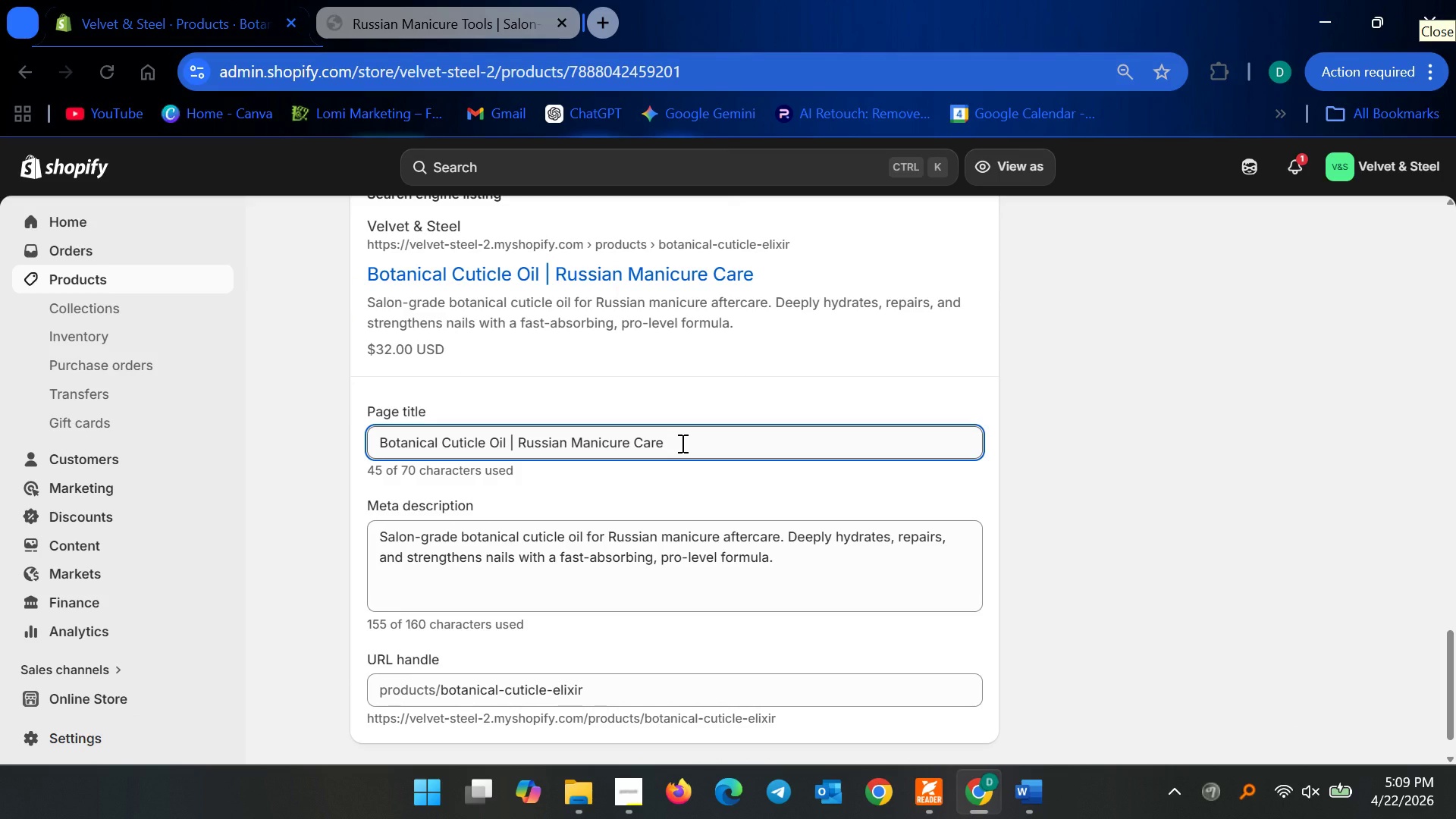 
wait(12.84)
 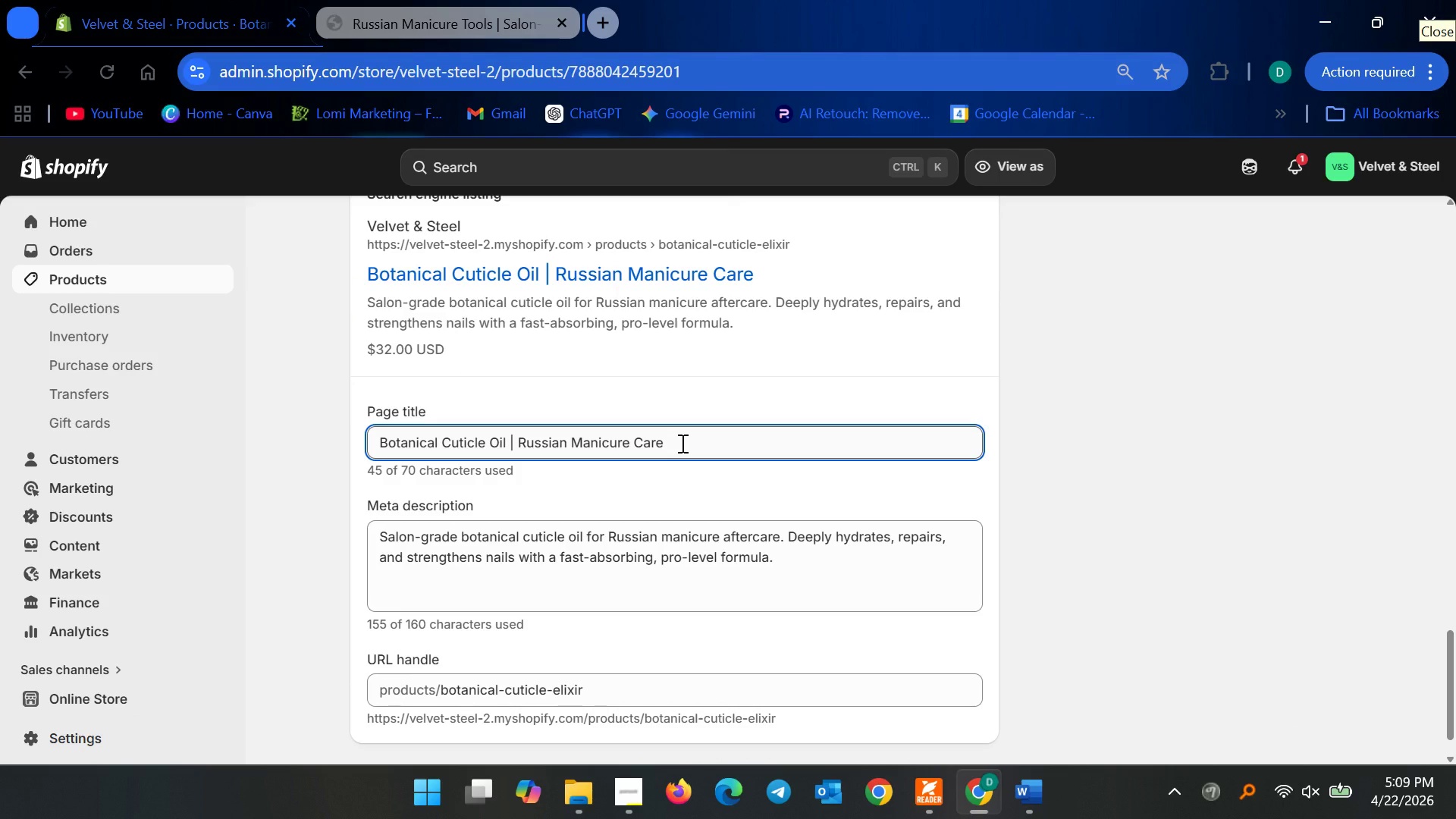 
left_click([681, 443])
 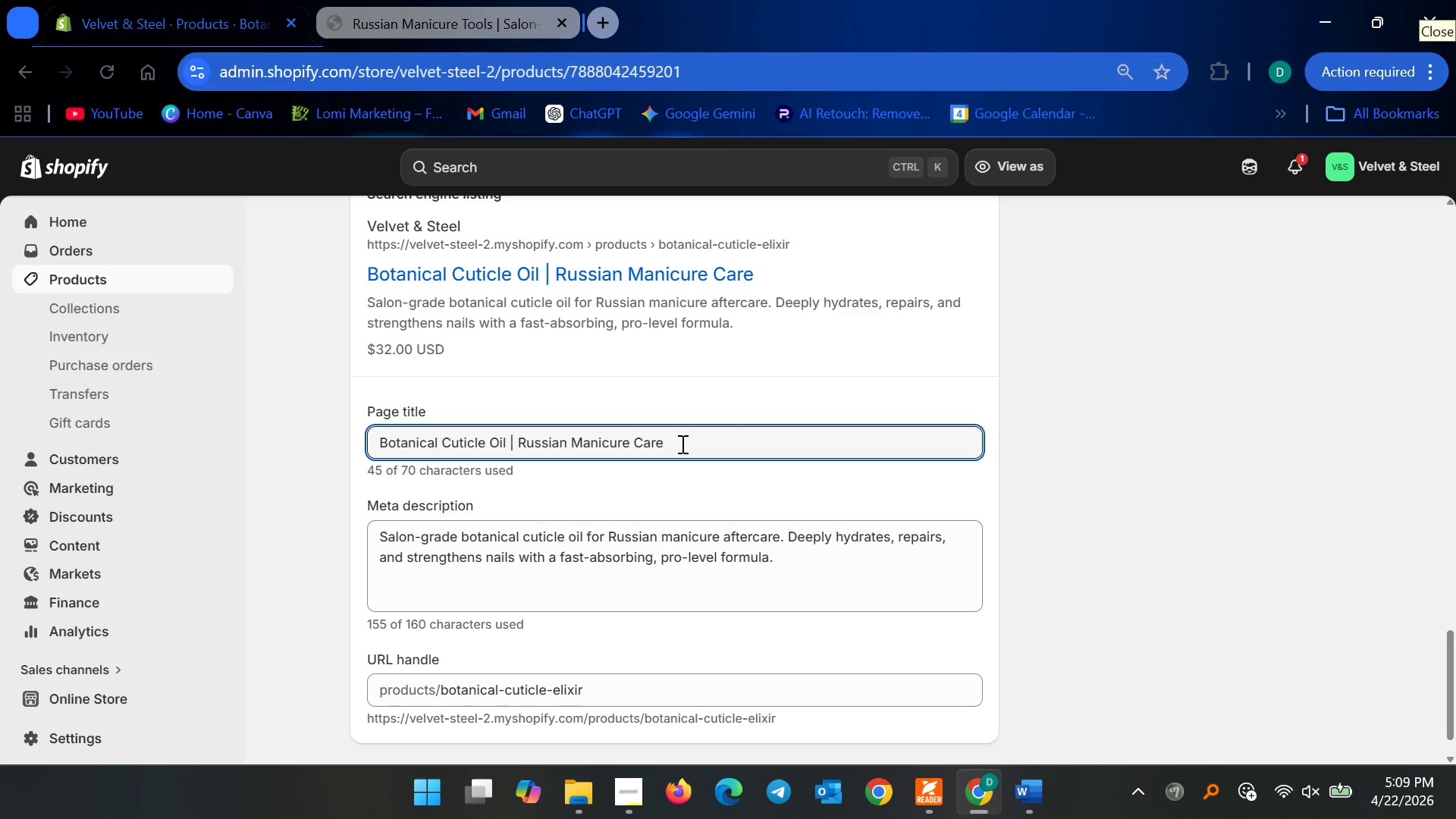 
wait(26.92)
 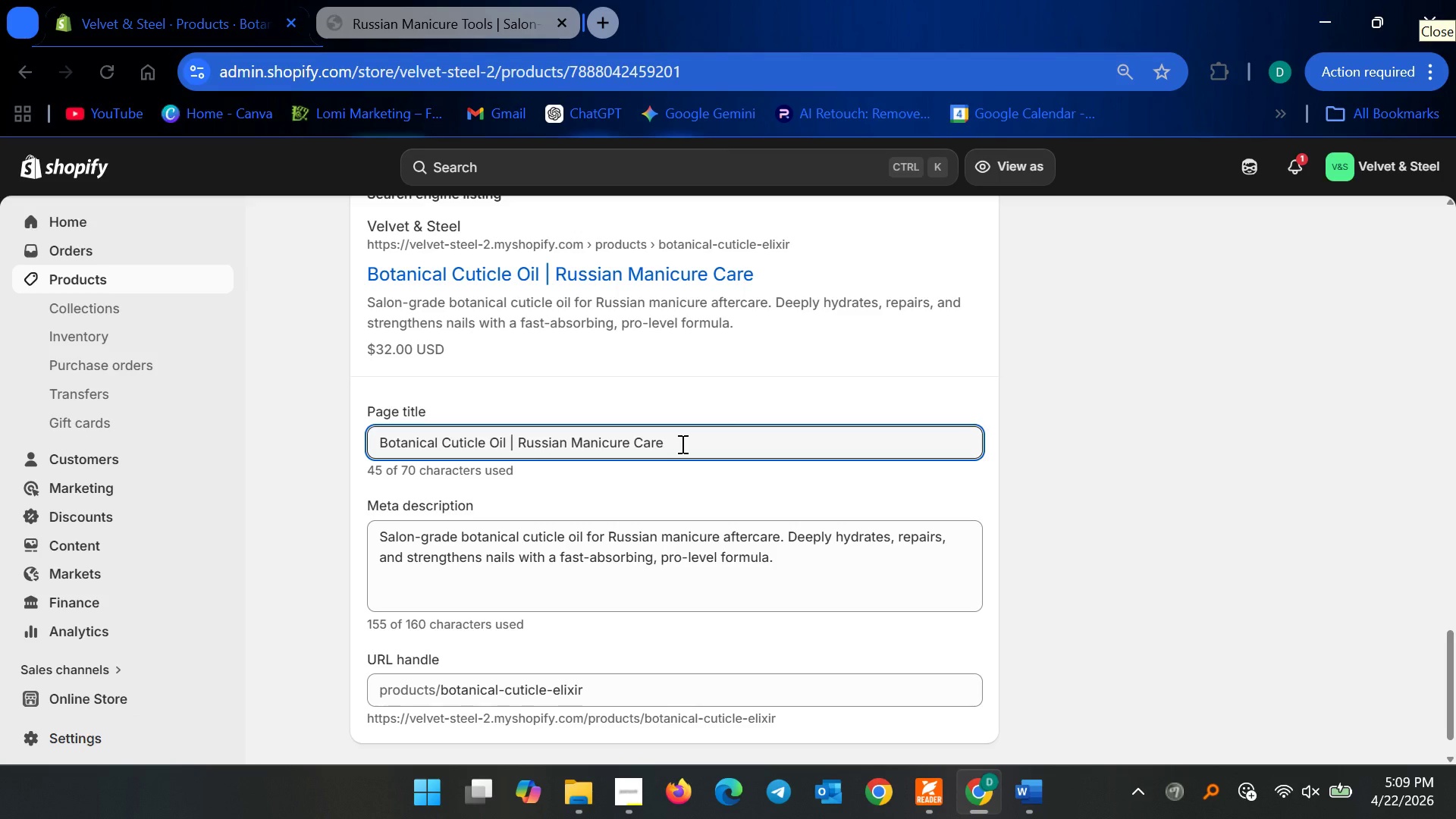 
type( | Salon-Grade)
 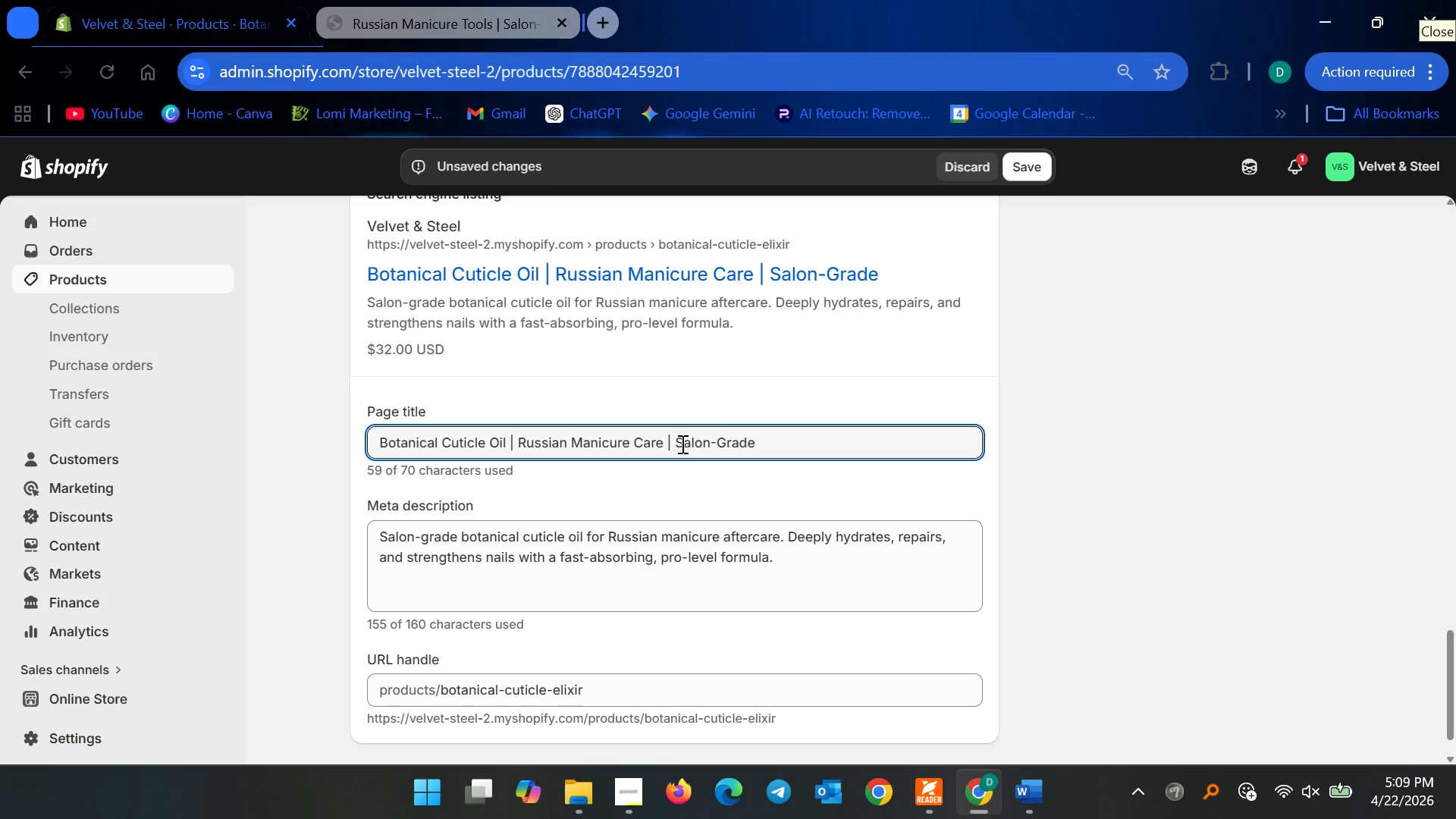 
left_click([1025, 165])
 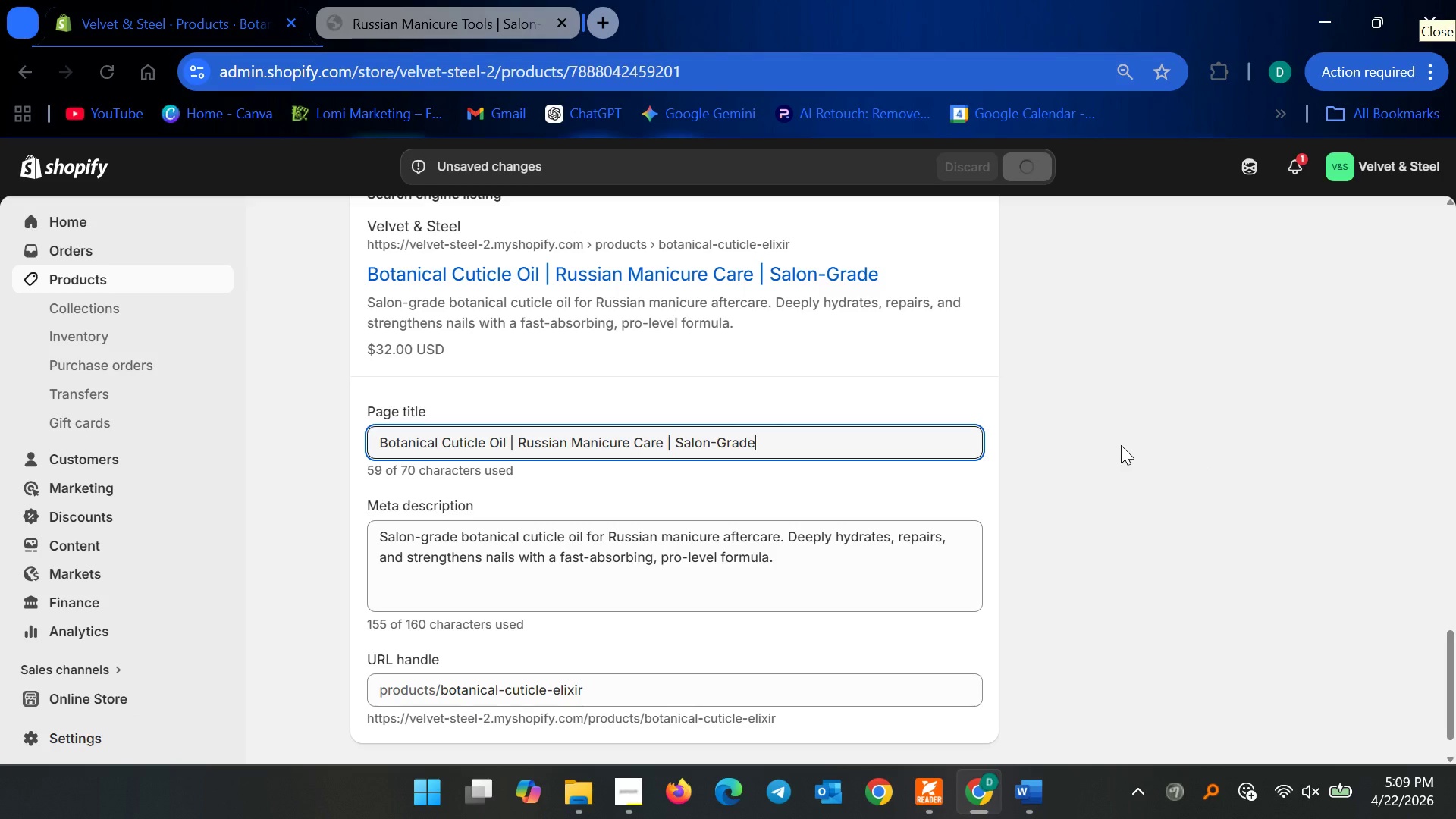 
scroll: coordinate [878, 488], scroll_direction: down, amount: 4.0
 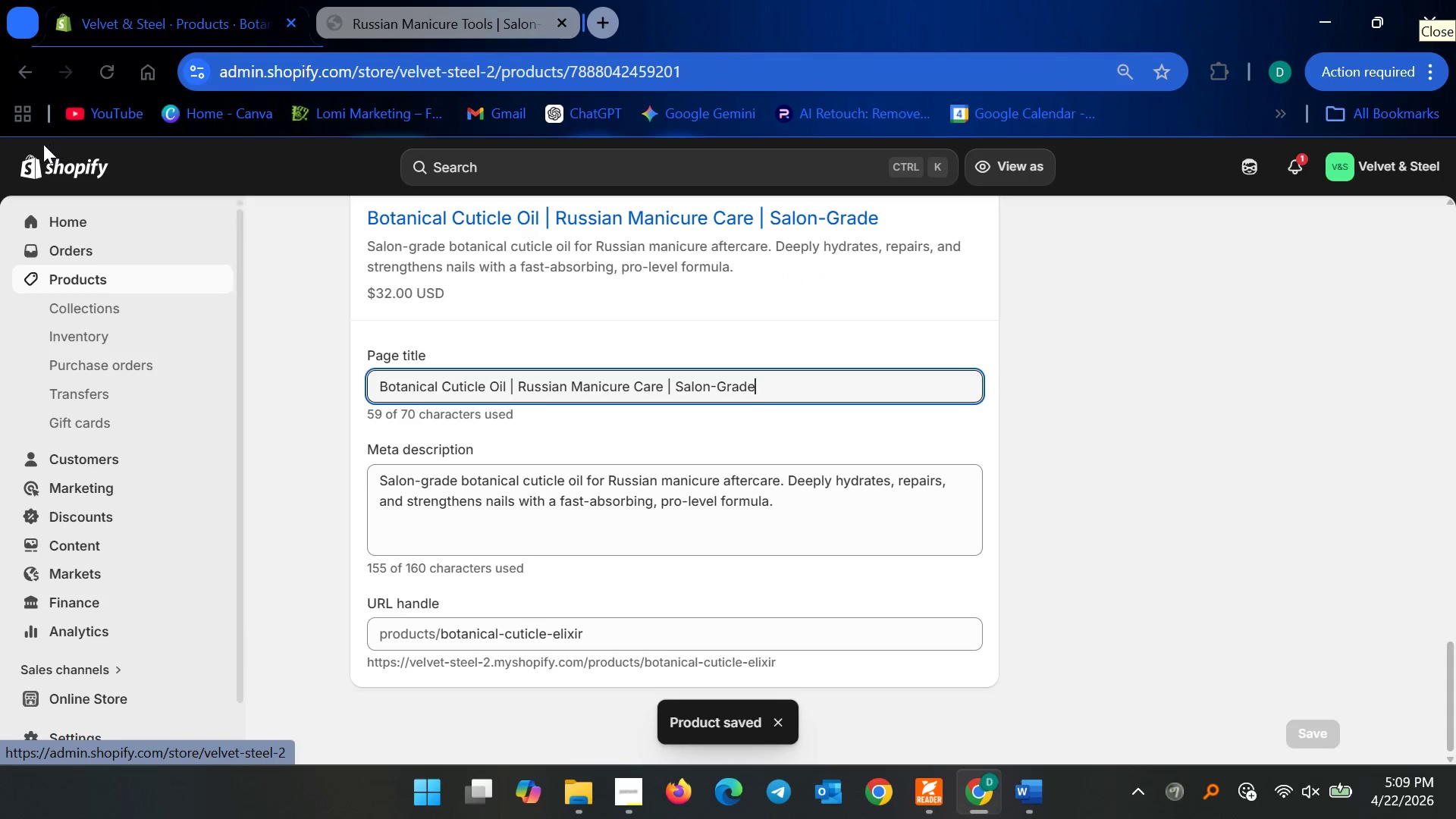 
left_click([119, 282])
 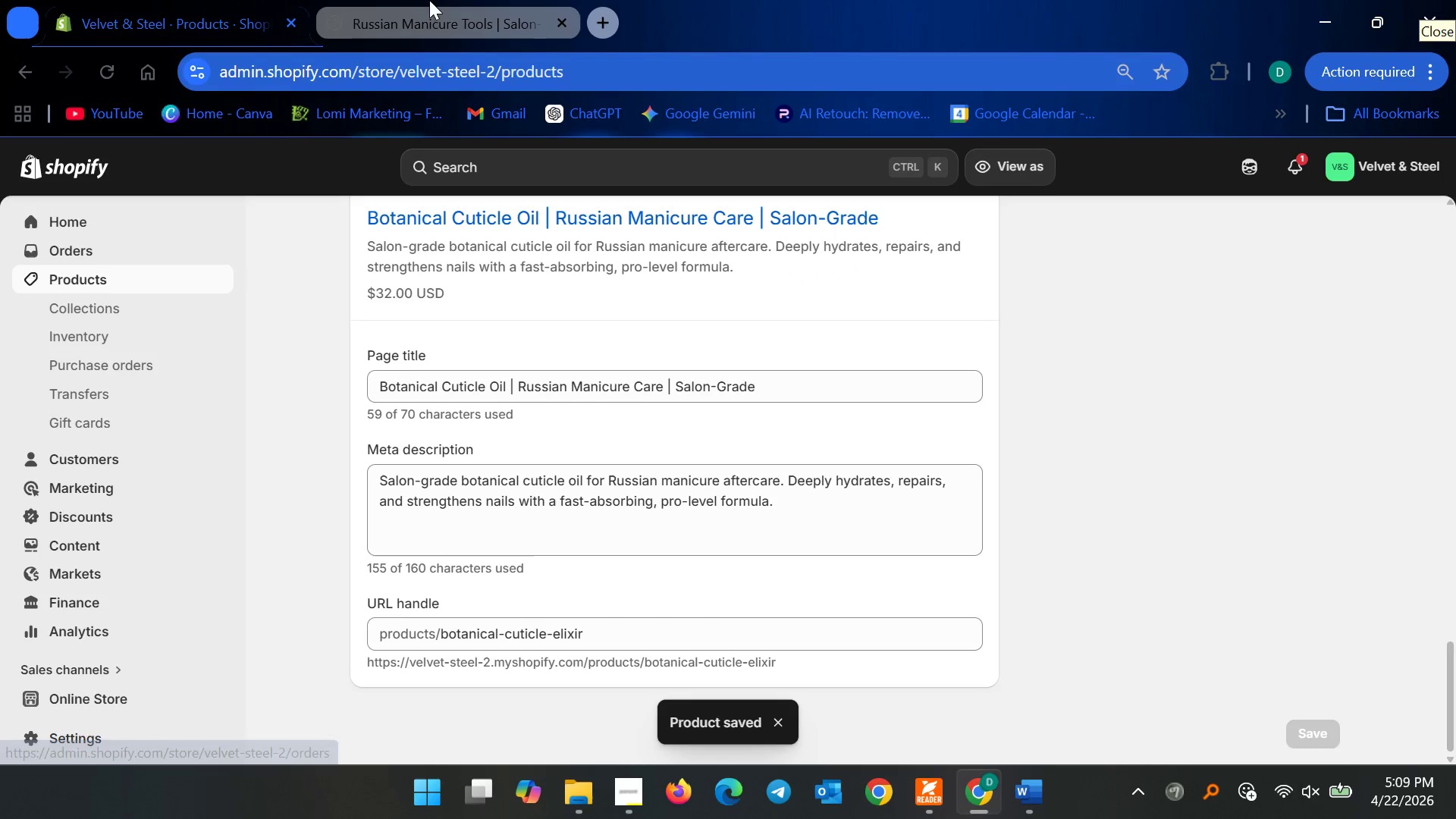 
left_click([429, 0])
 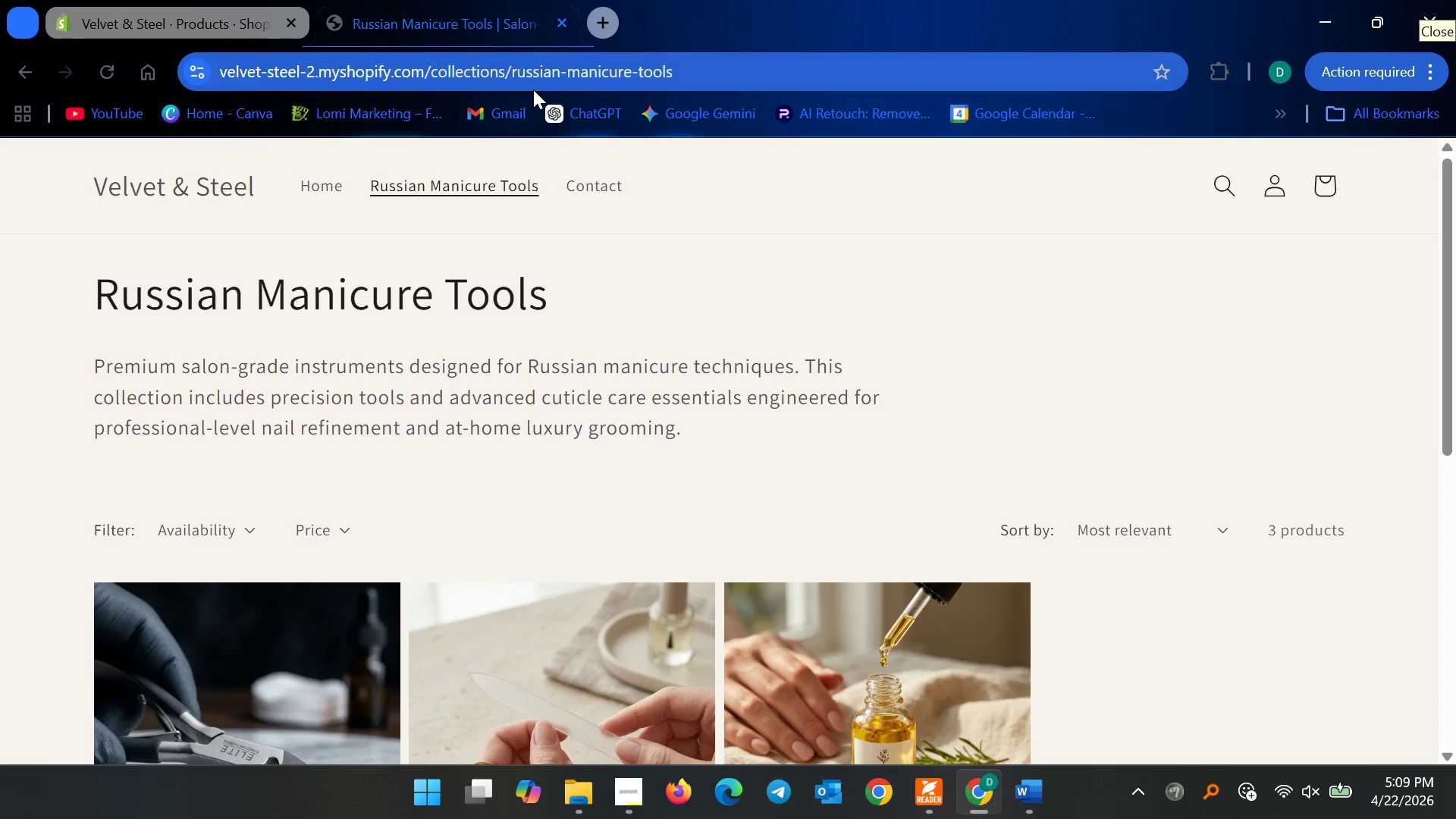 
left_click([540, 81])
 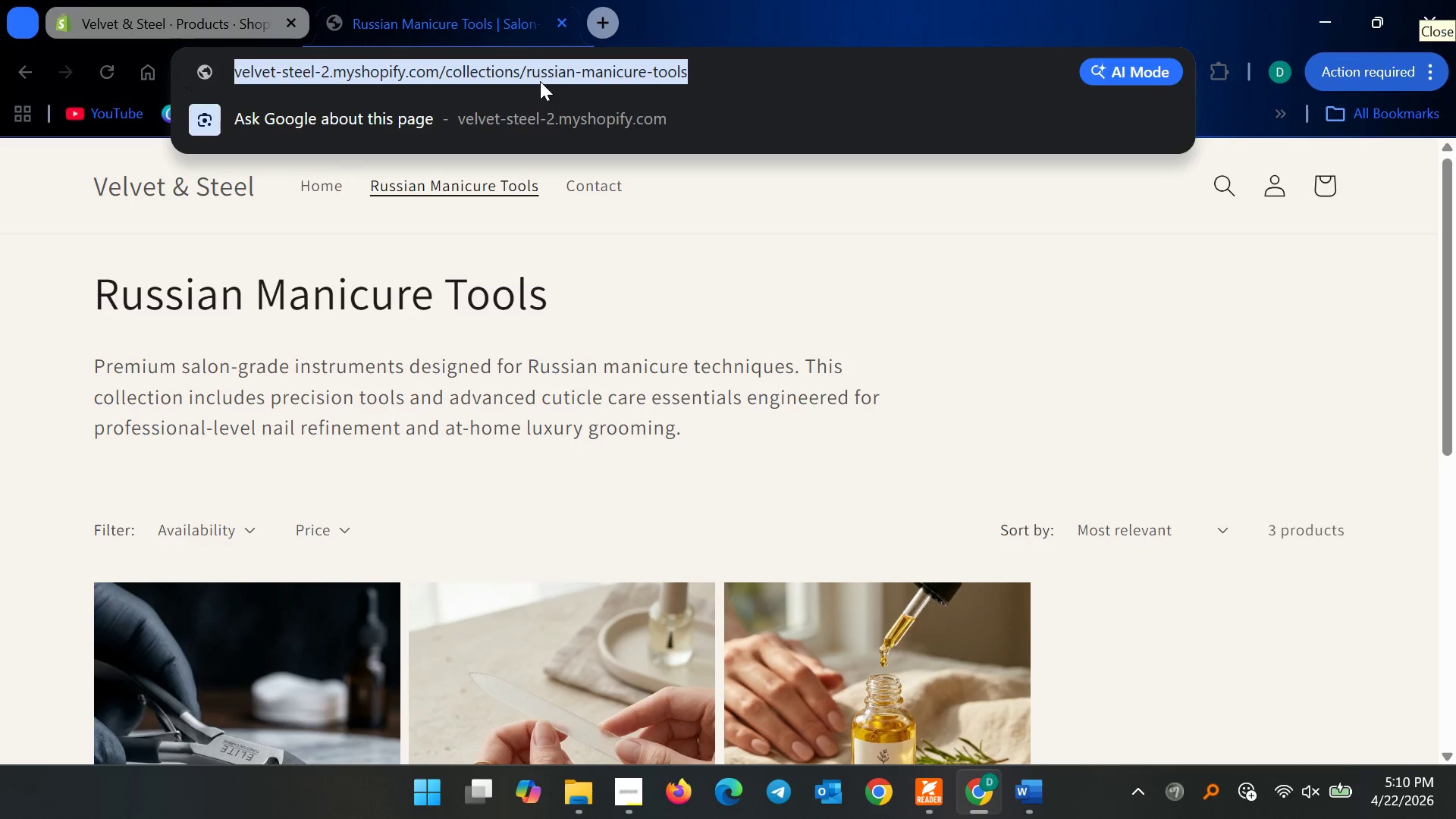 
key(Enter)
 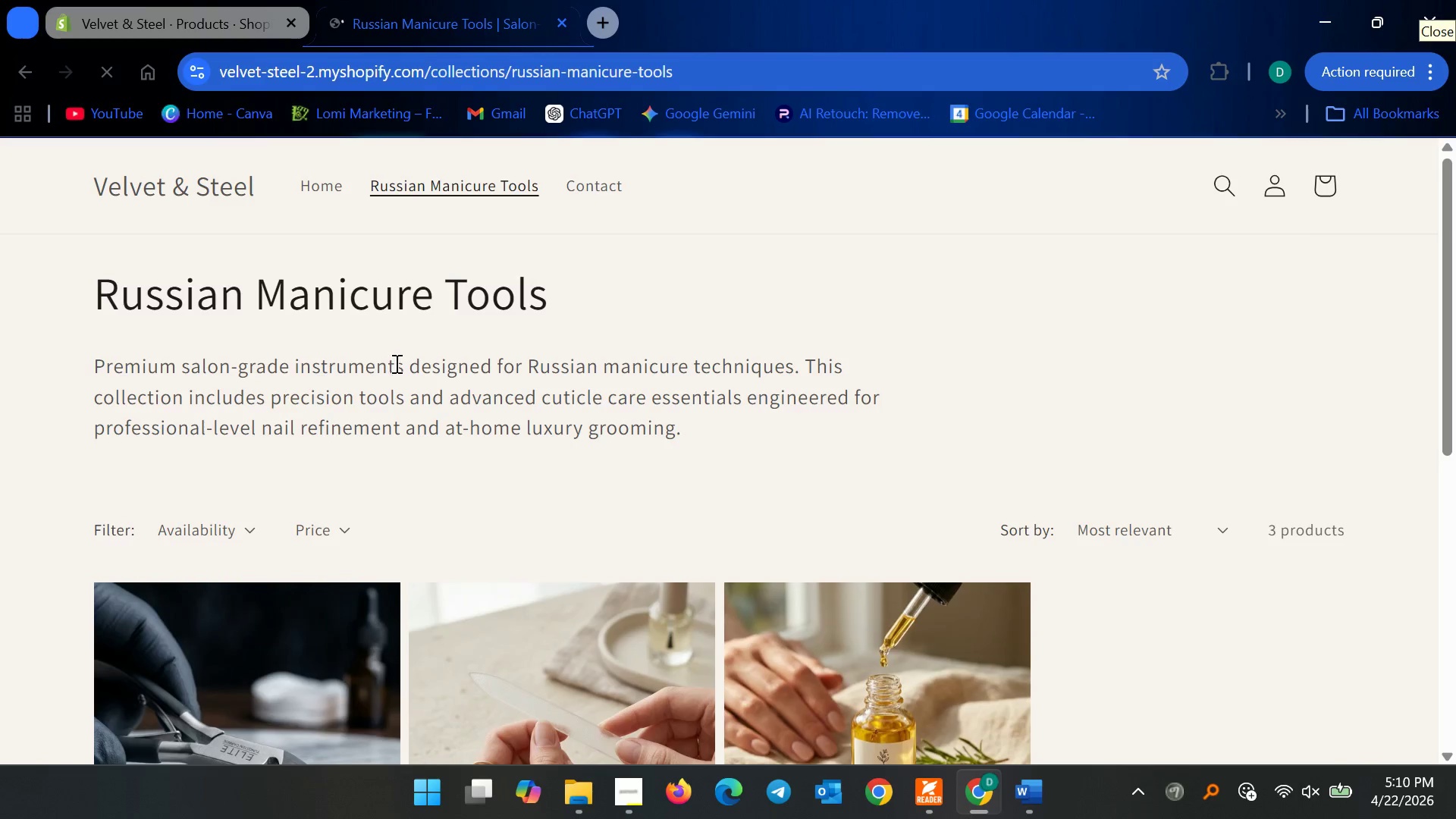 
left_click([180, 168])
 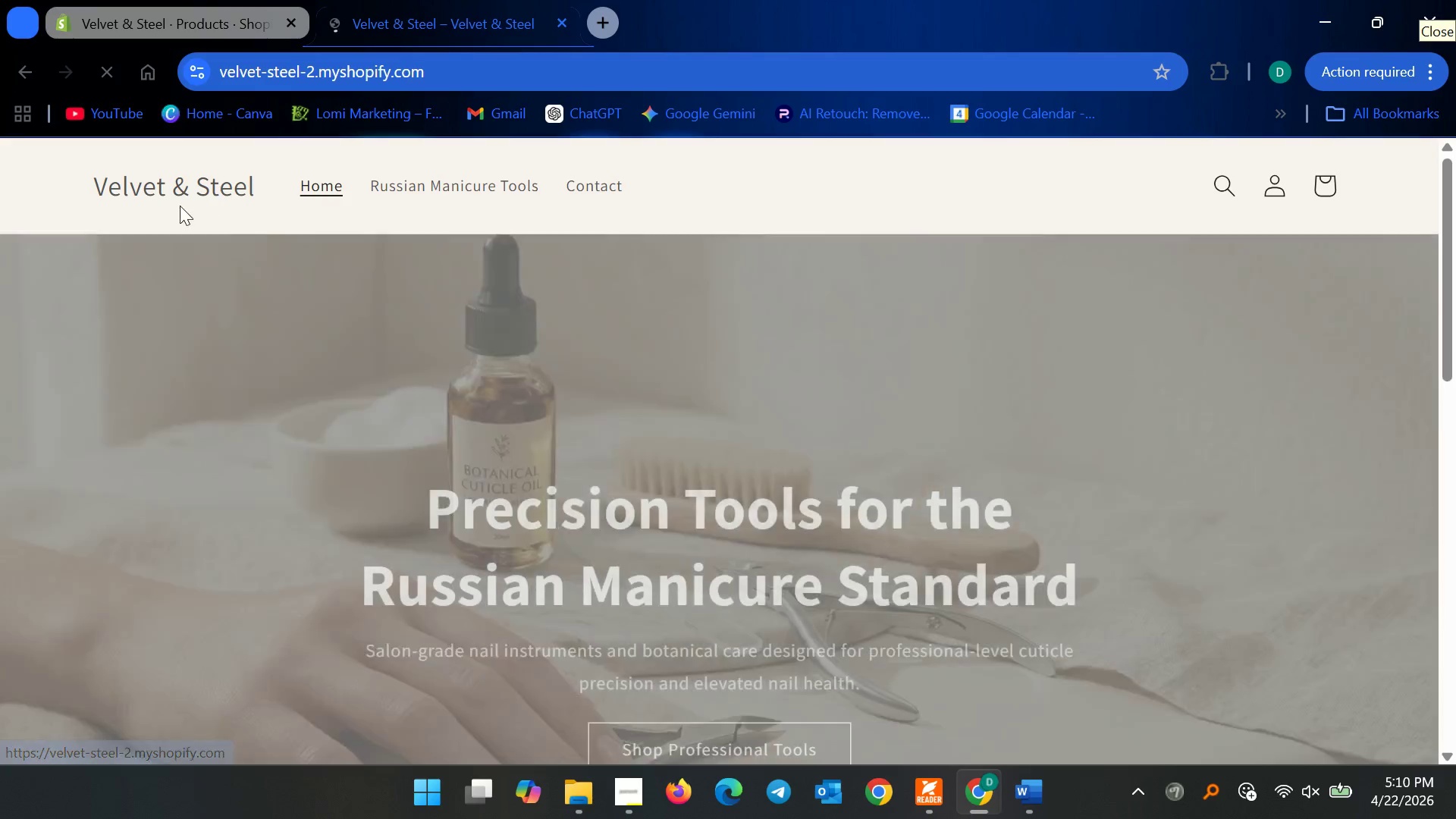 